 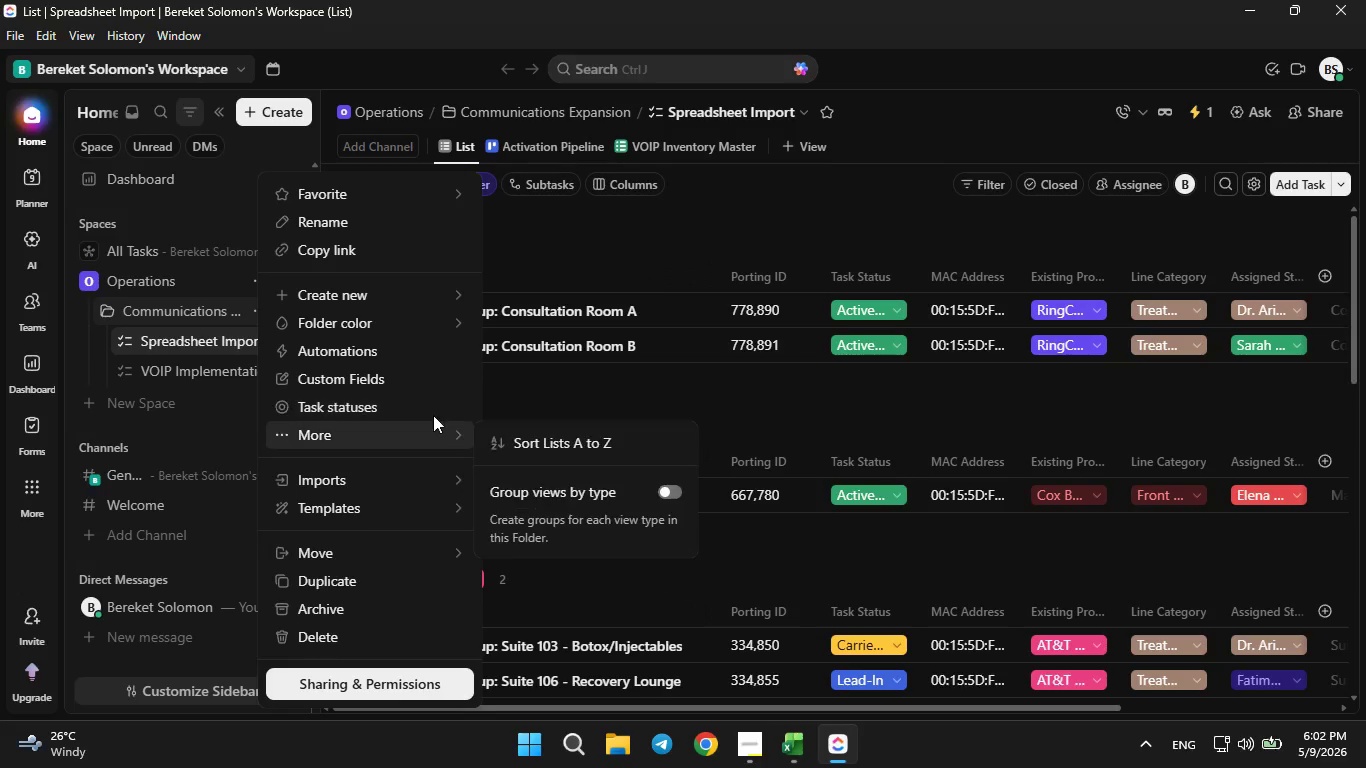 
left_click([402, 624])
 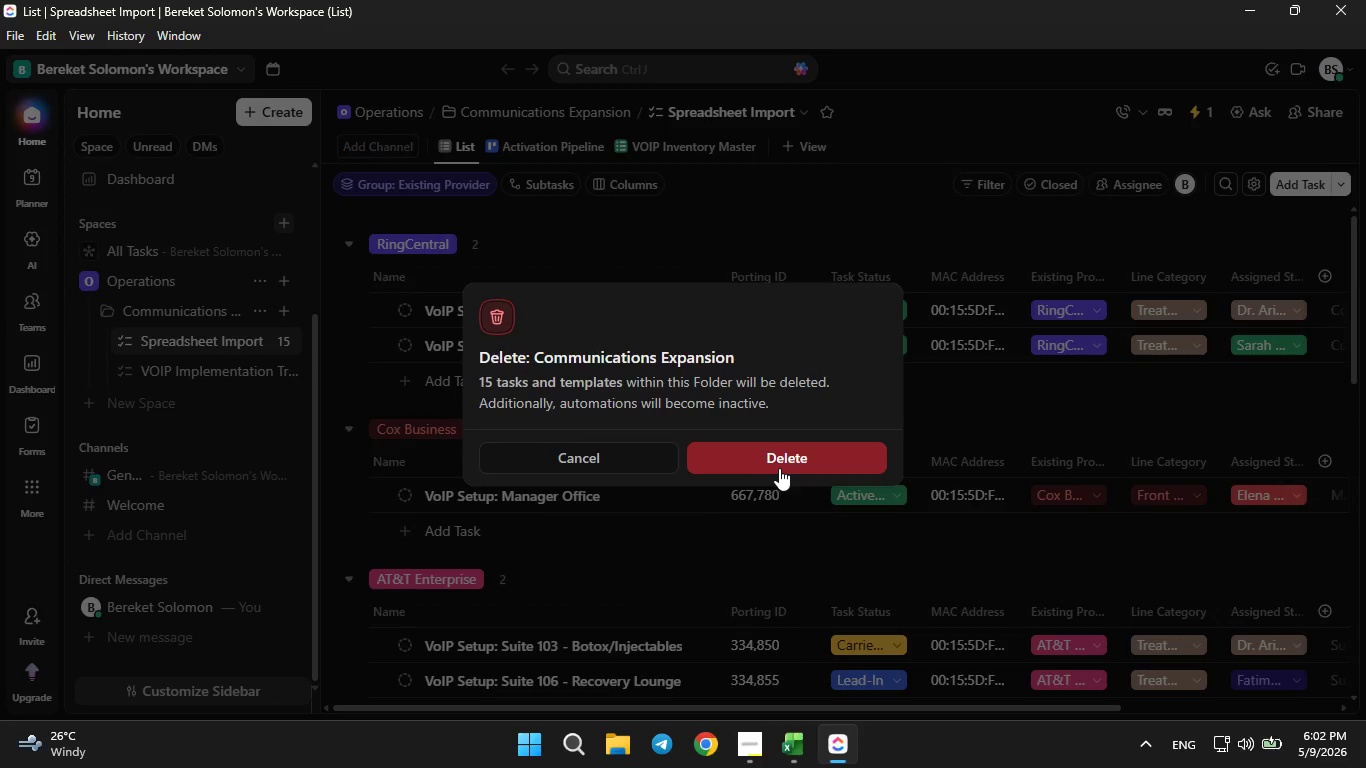 
left_click([779, 466])
 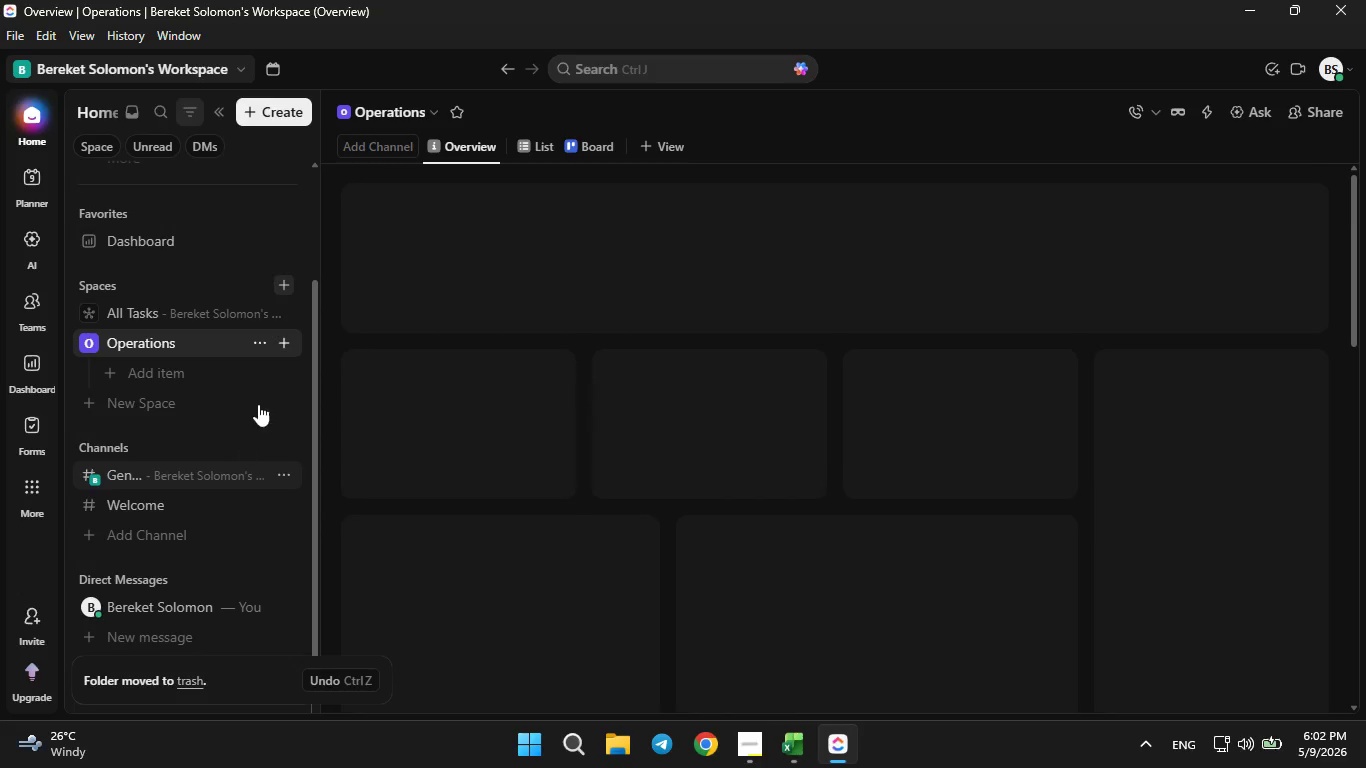 
wait(6.55)
 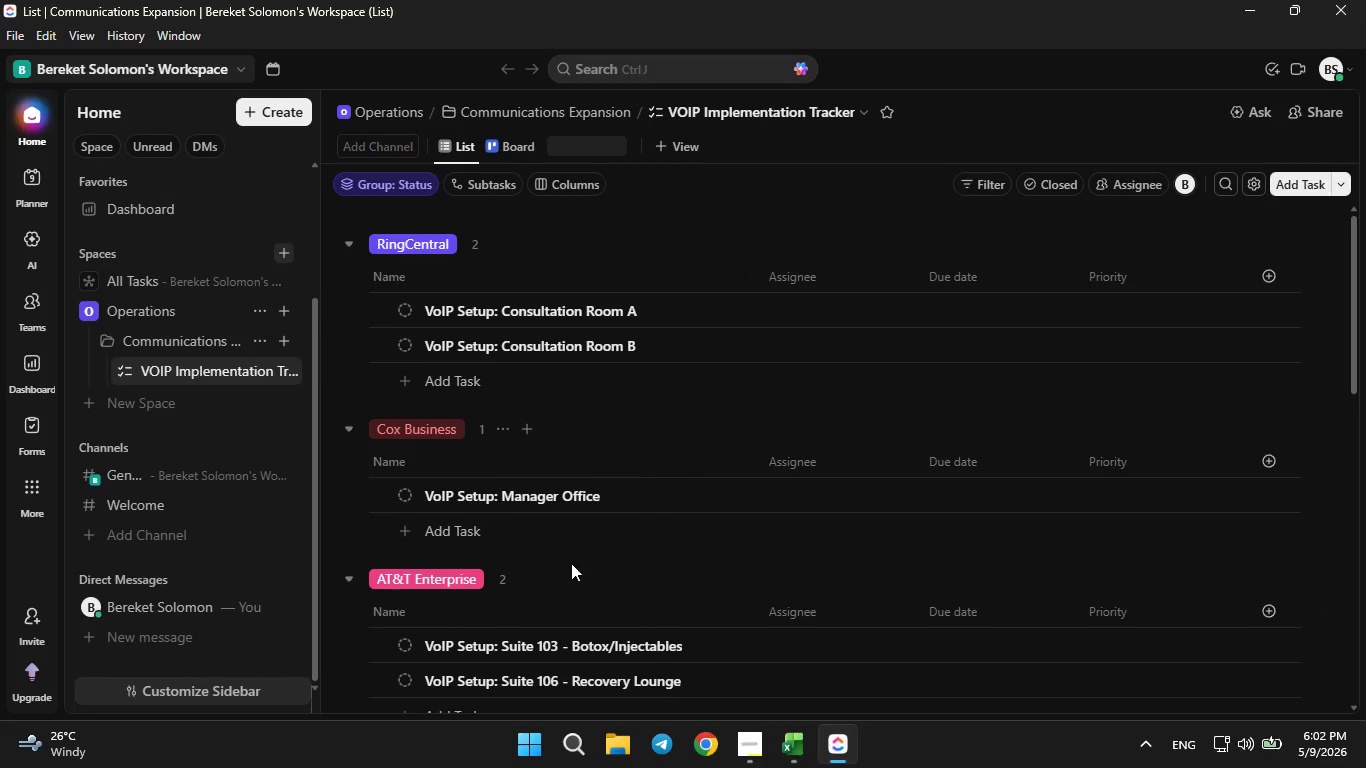 
left_click([286, 340])
 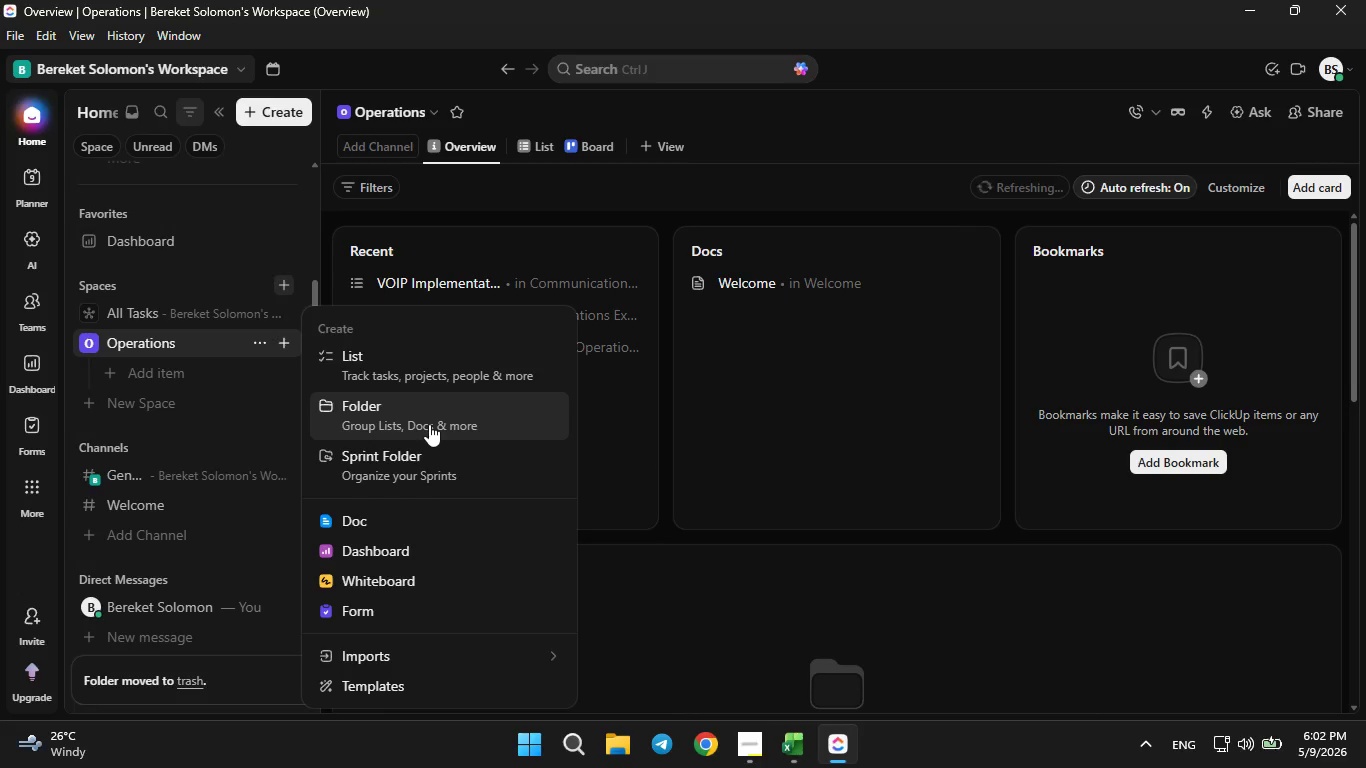 
left_click([429, 425])
 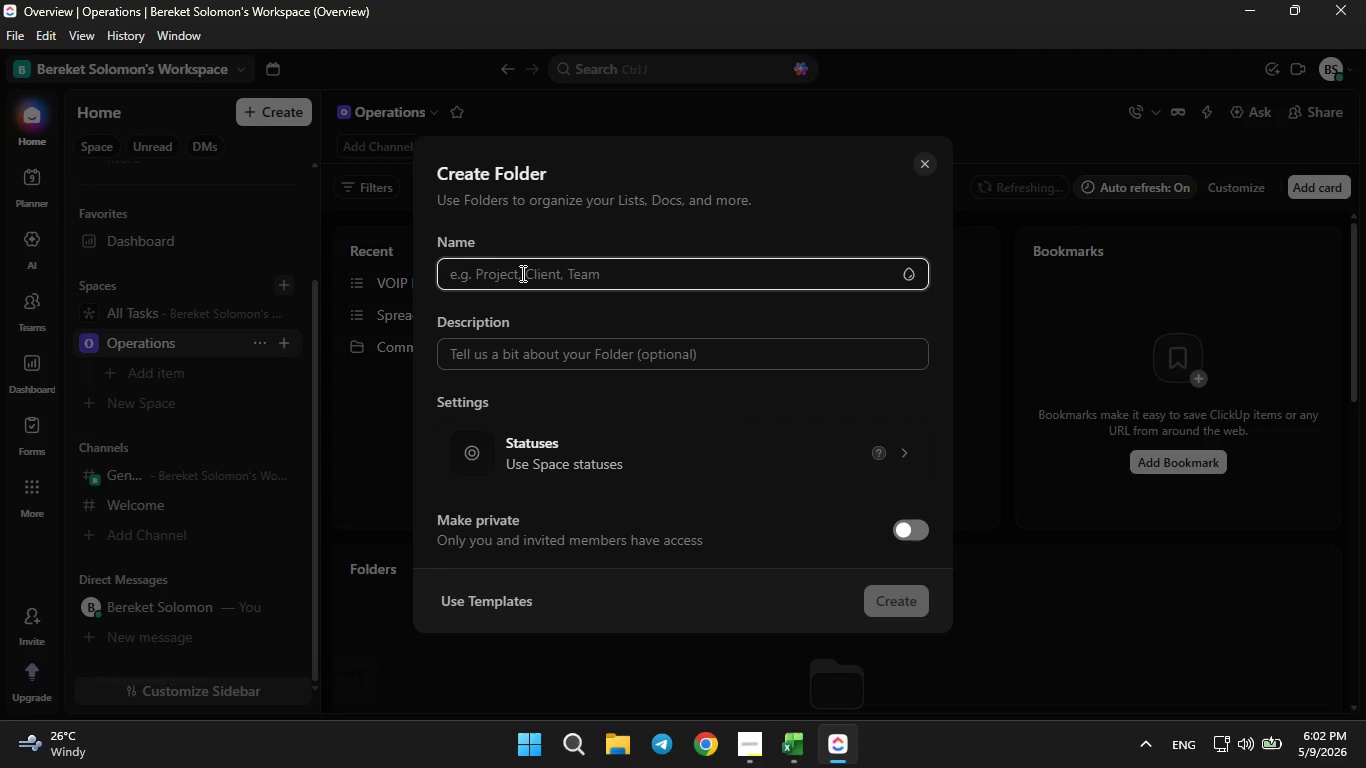 
left_click([521, 271])
 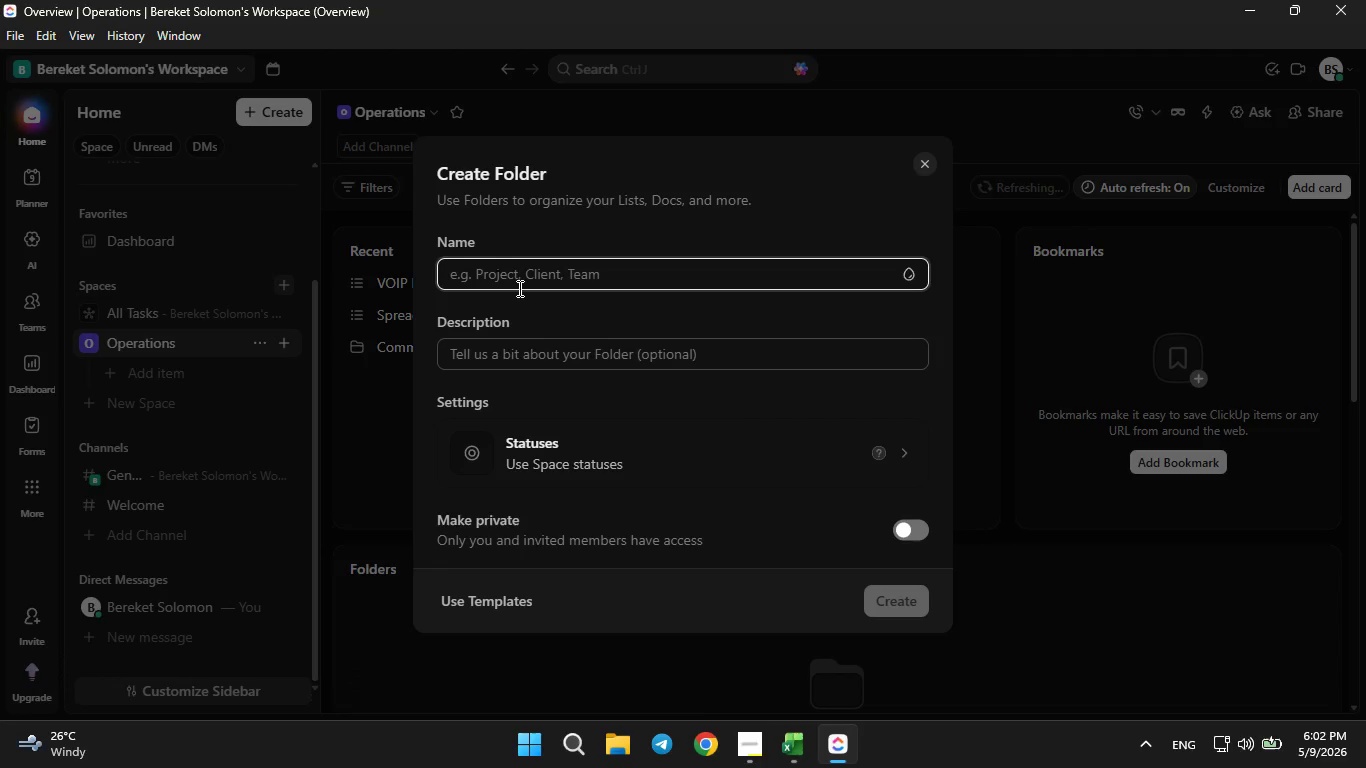 
type(Client Communications)
 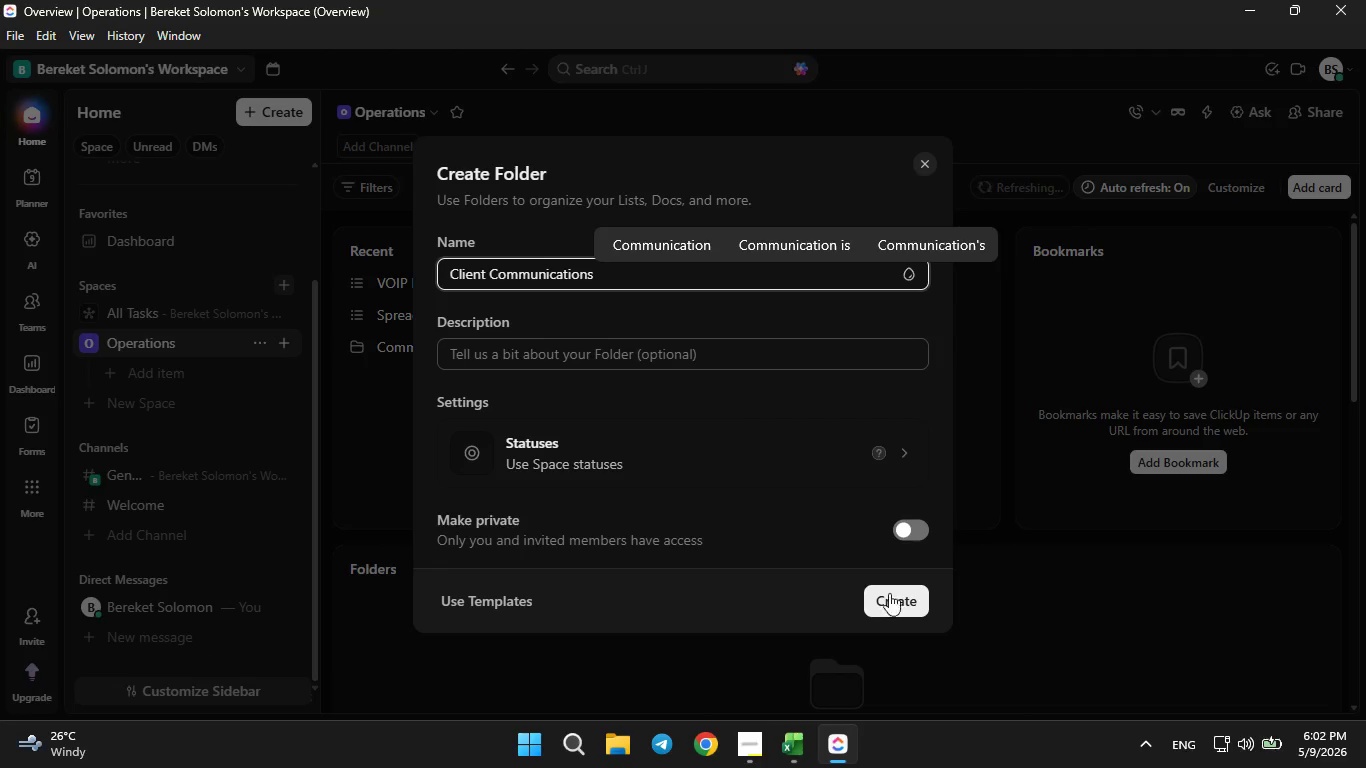 
left_click([904, 606])
 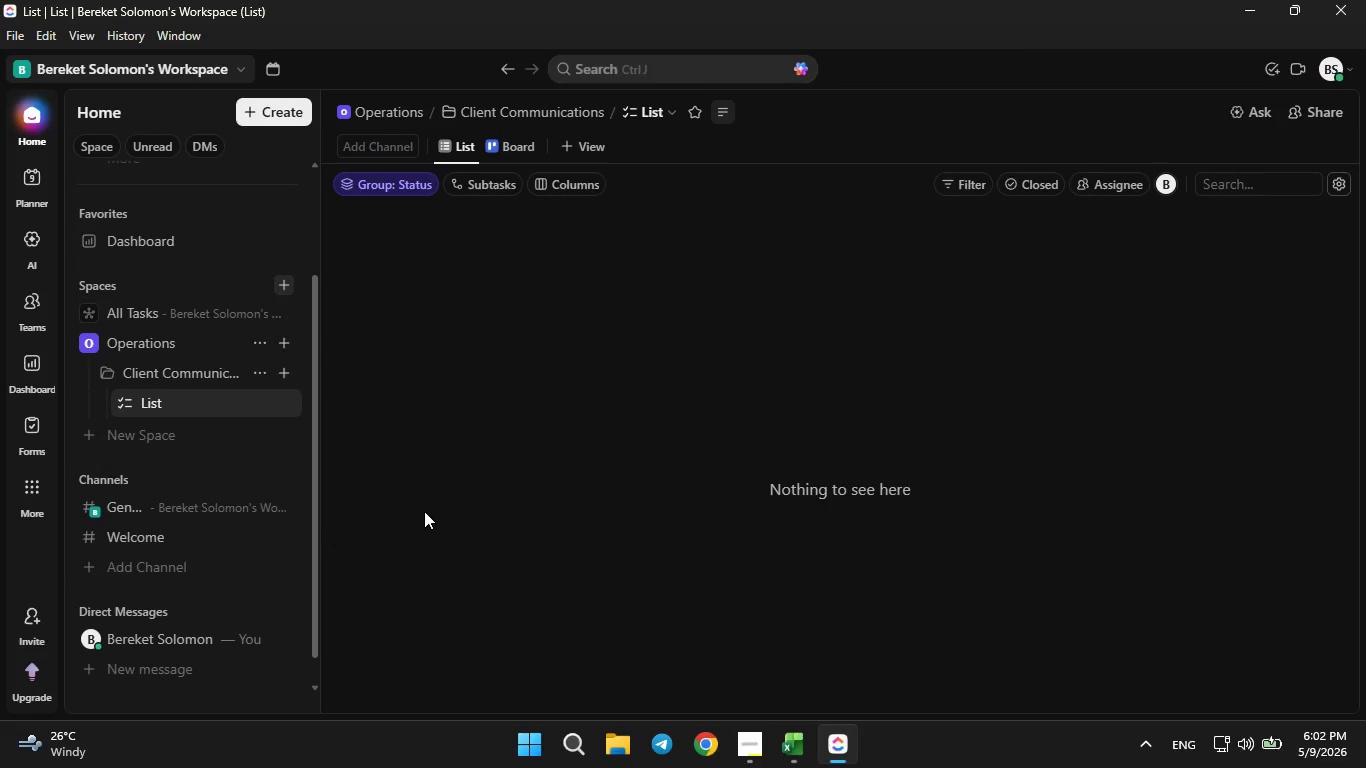 
mouse_move([279, 369])
 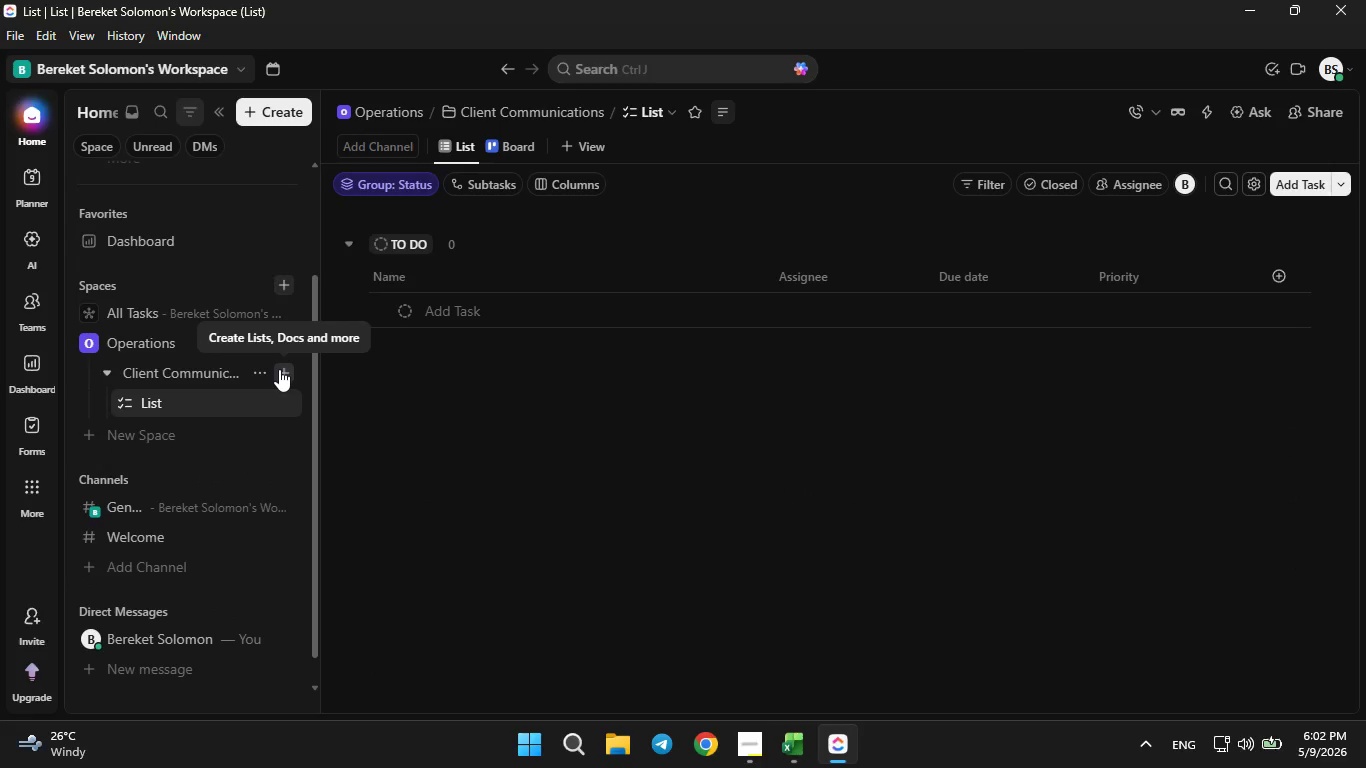 
left_click([279, 369])
 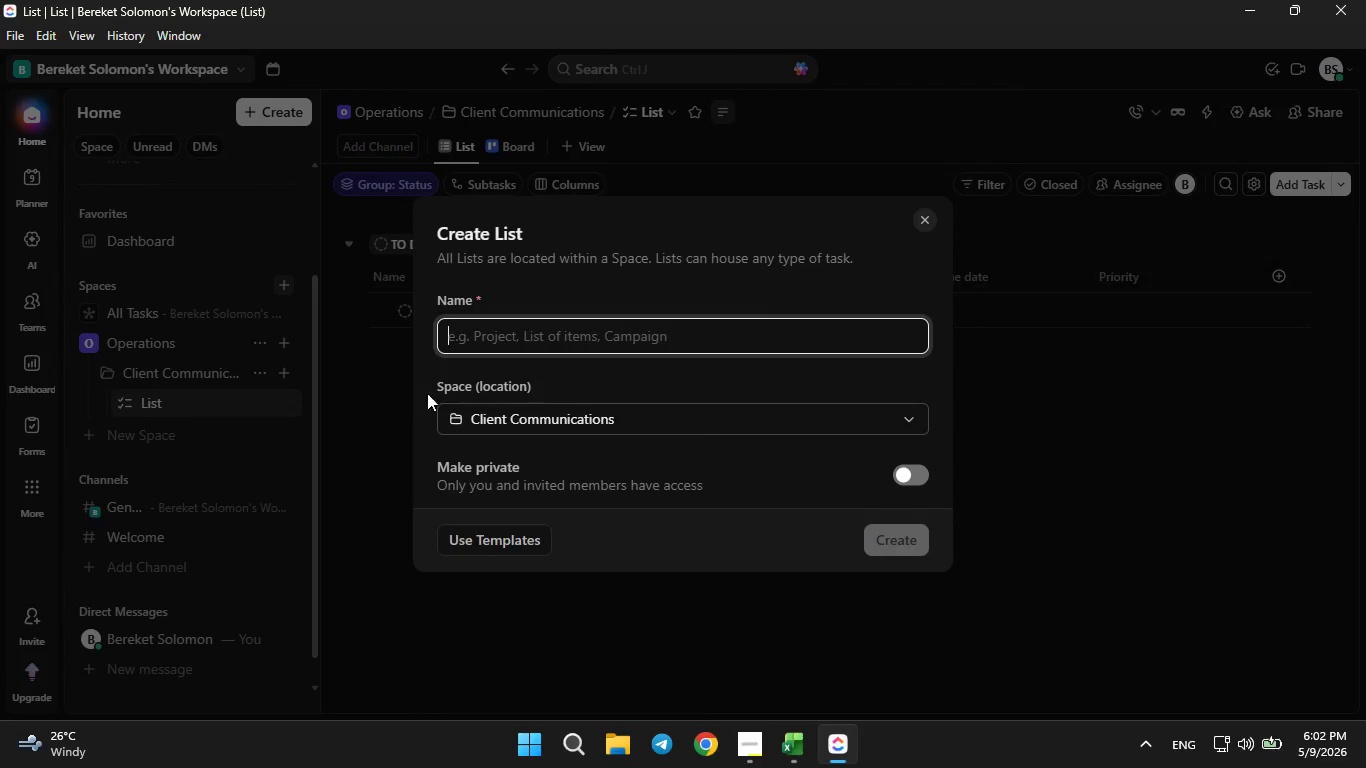 
left_click([518, 342])
 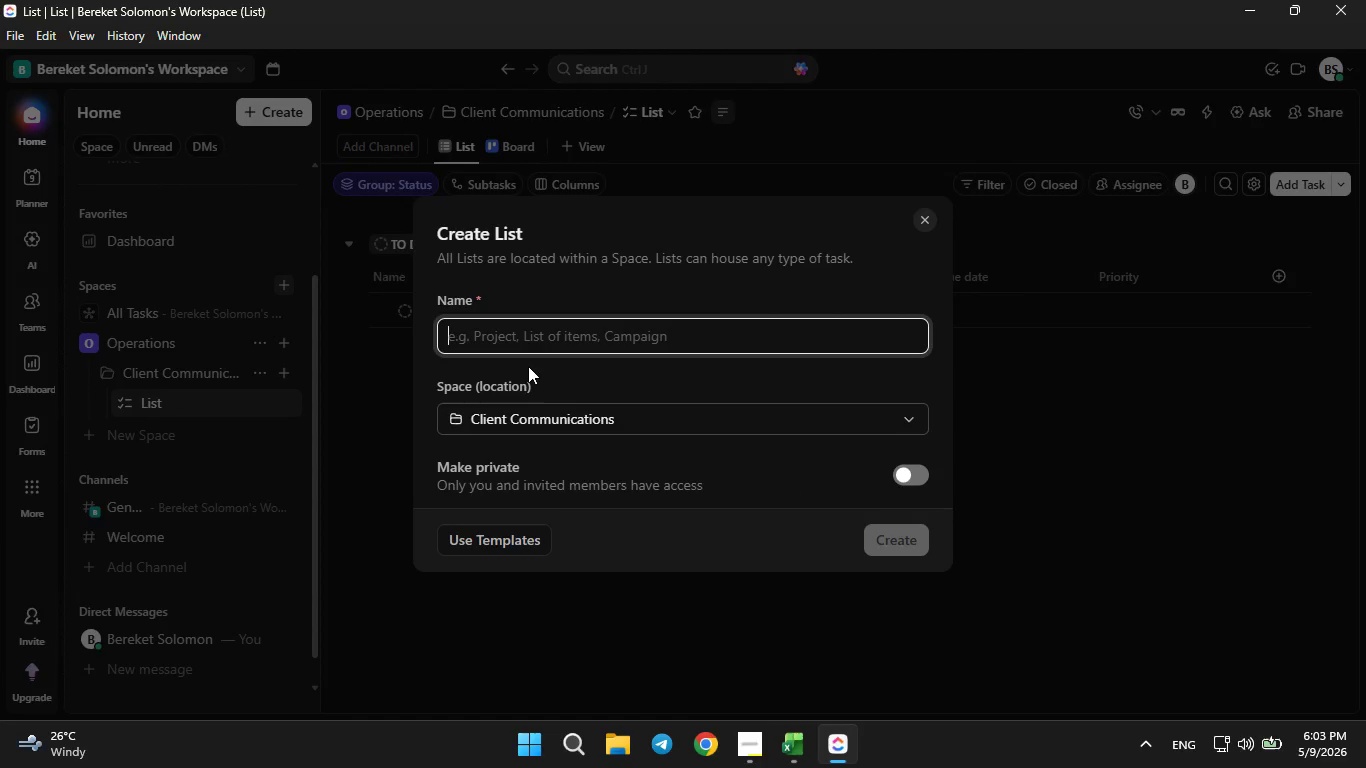 
type(Client Phone Logs)
 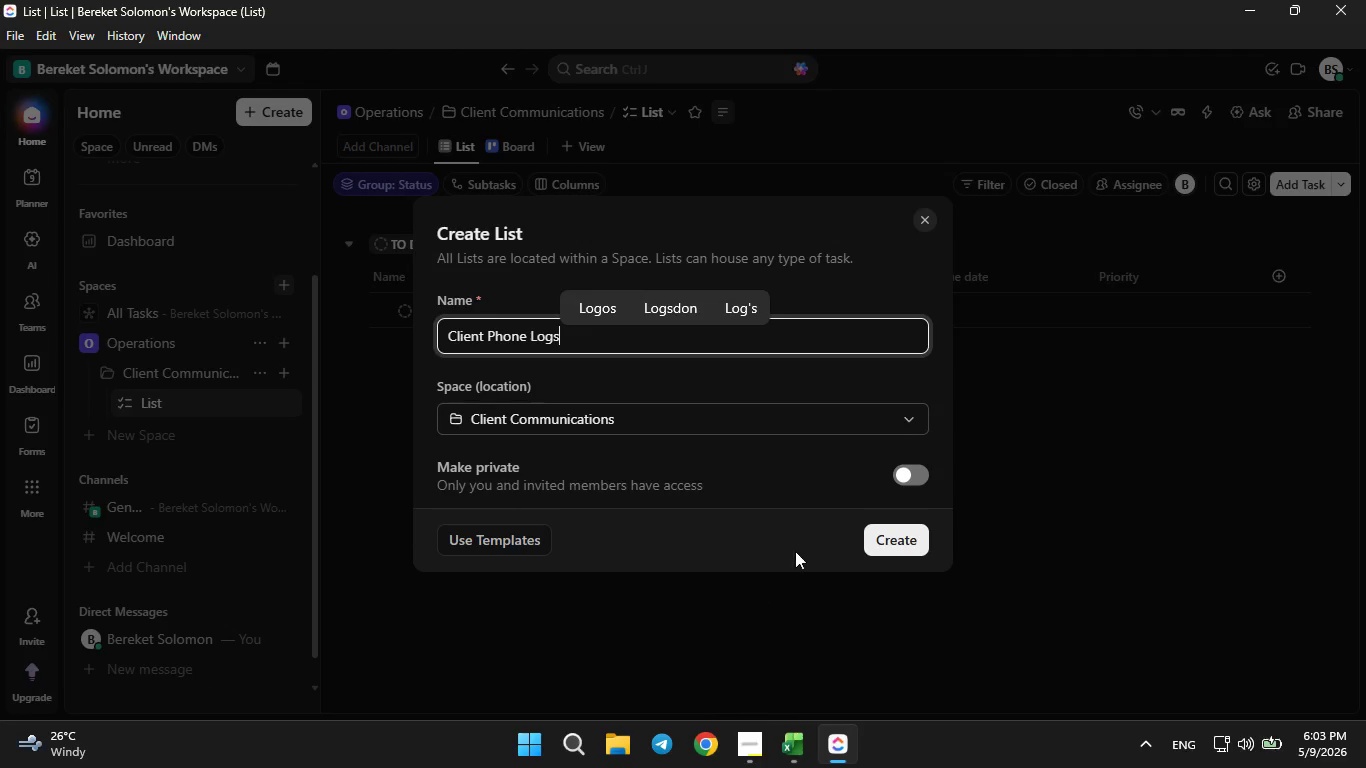 
left_click([883, 538])
 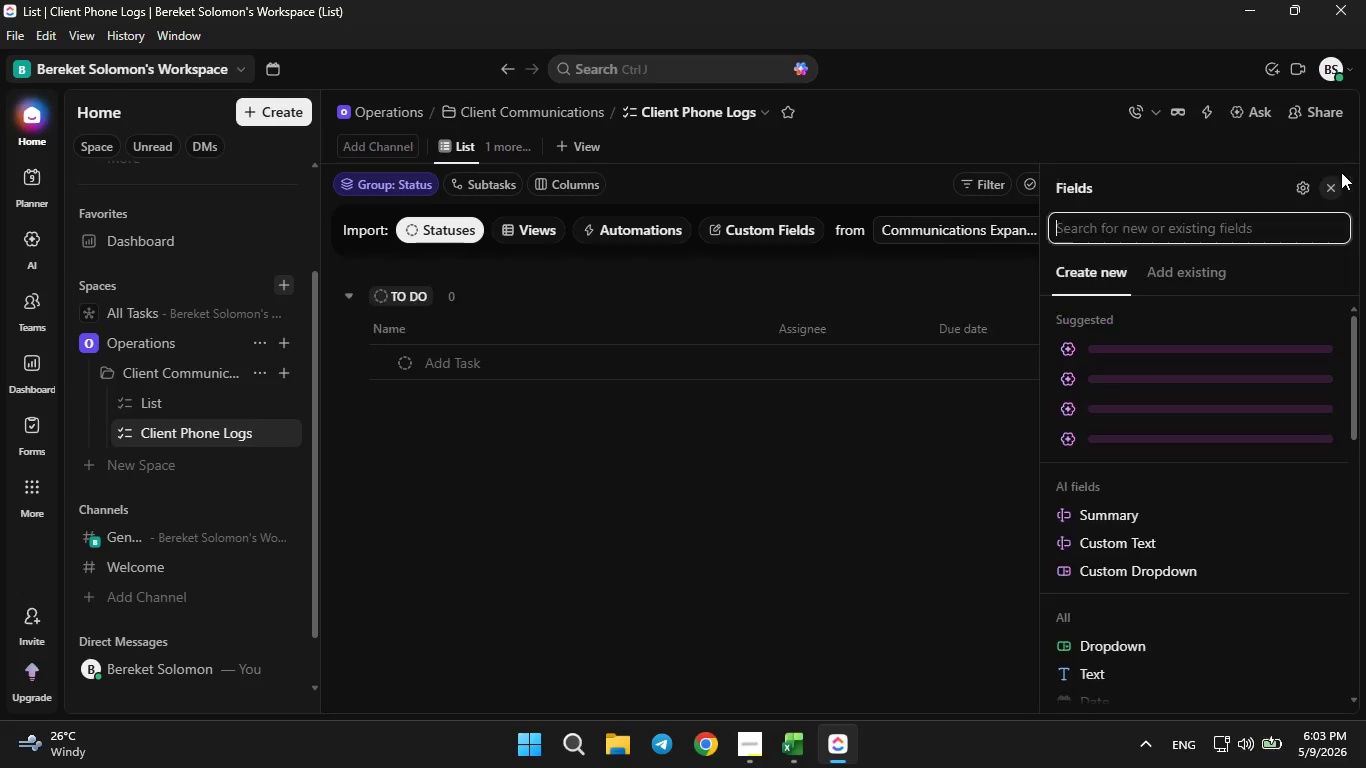 
left_click([1333, 179])
 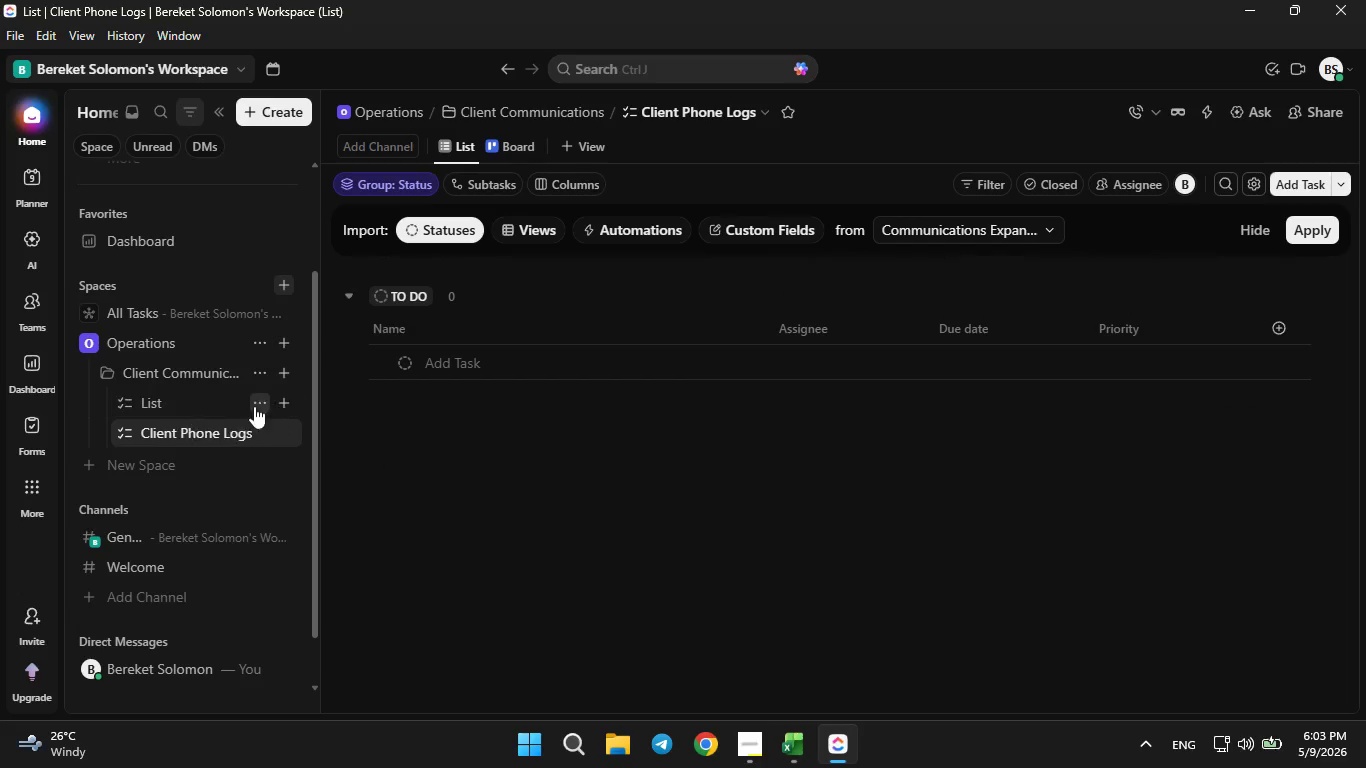 
left_click([257, 400])
 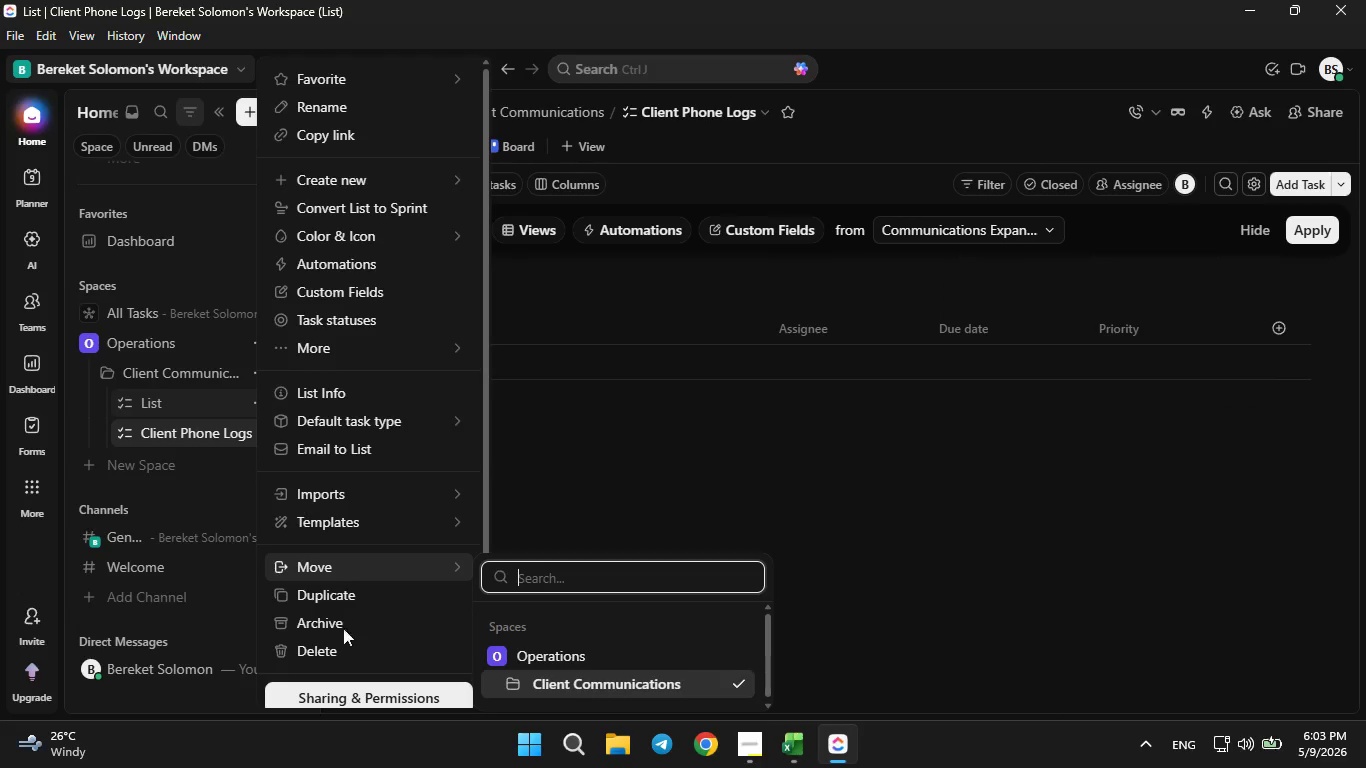 
left_click([343, 638])
 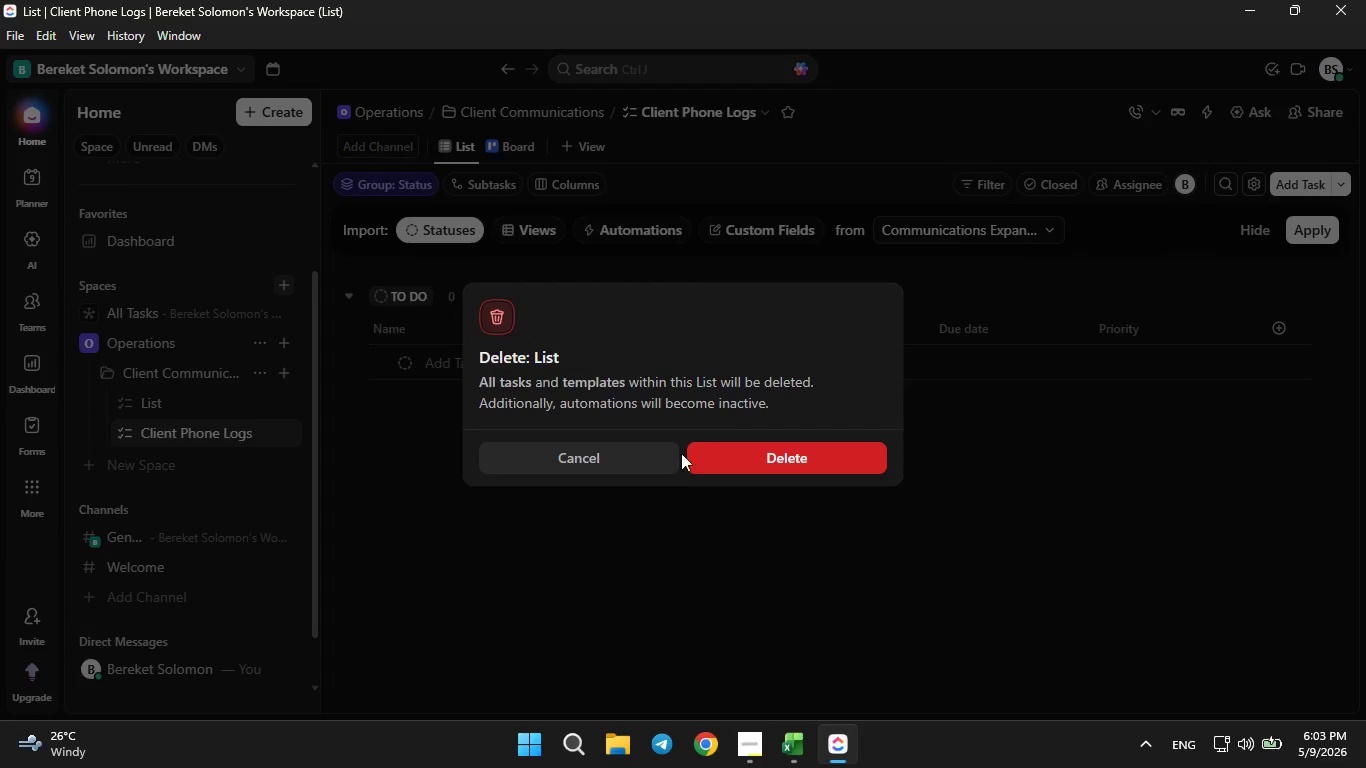 
left_click([726, 453])
 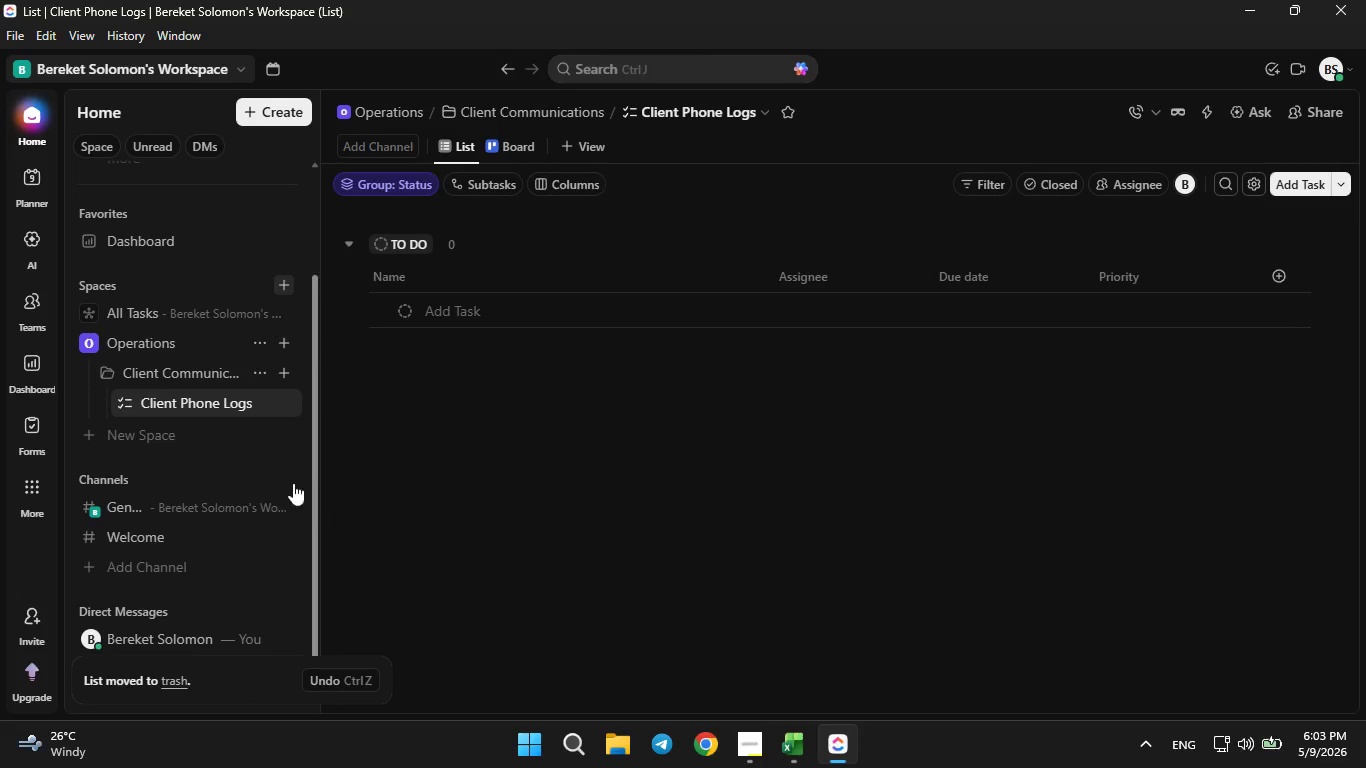 
left_click([261, 409])
 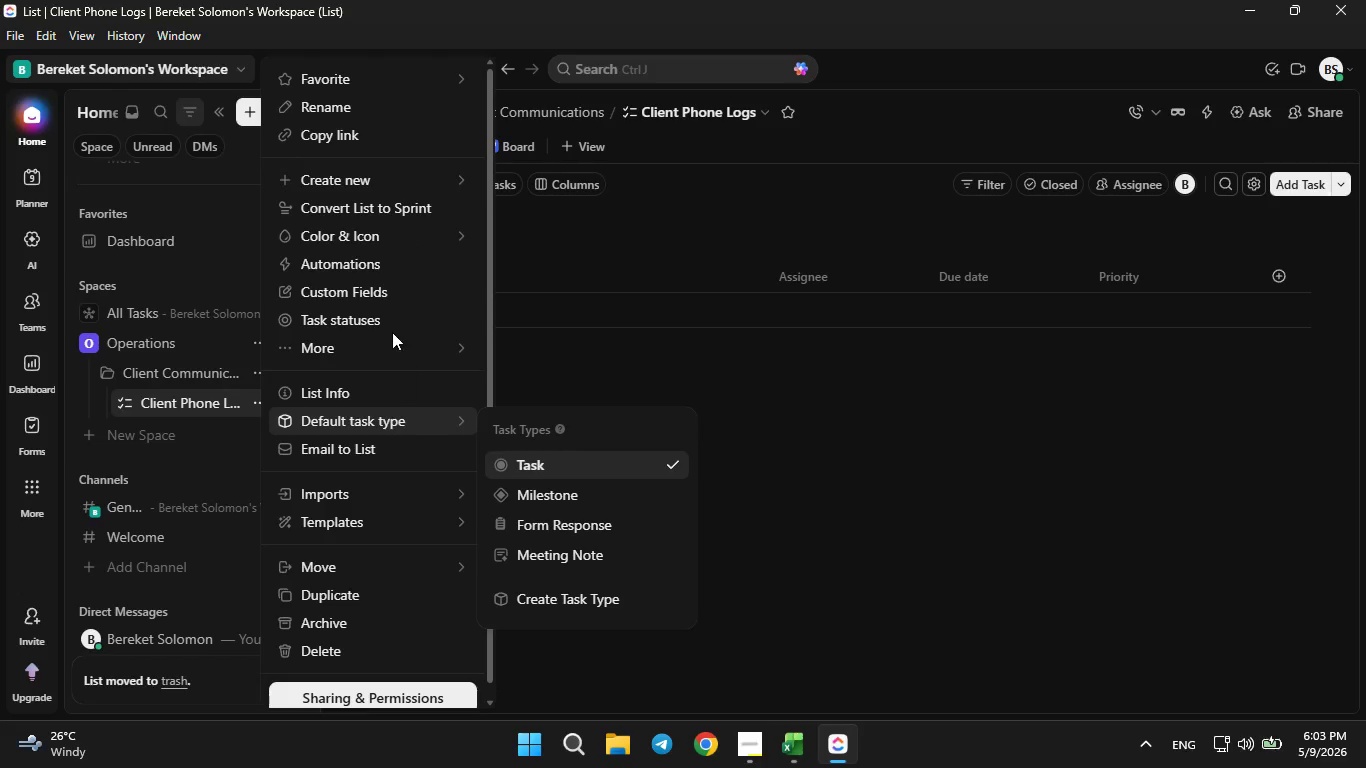 
left_click([381, 298])
 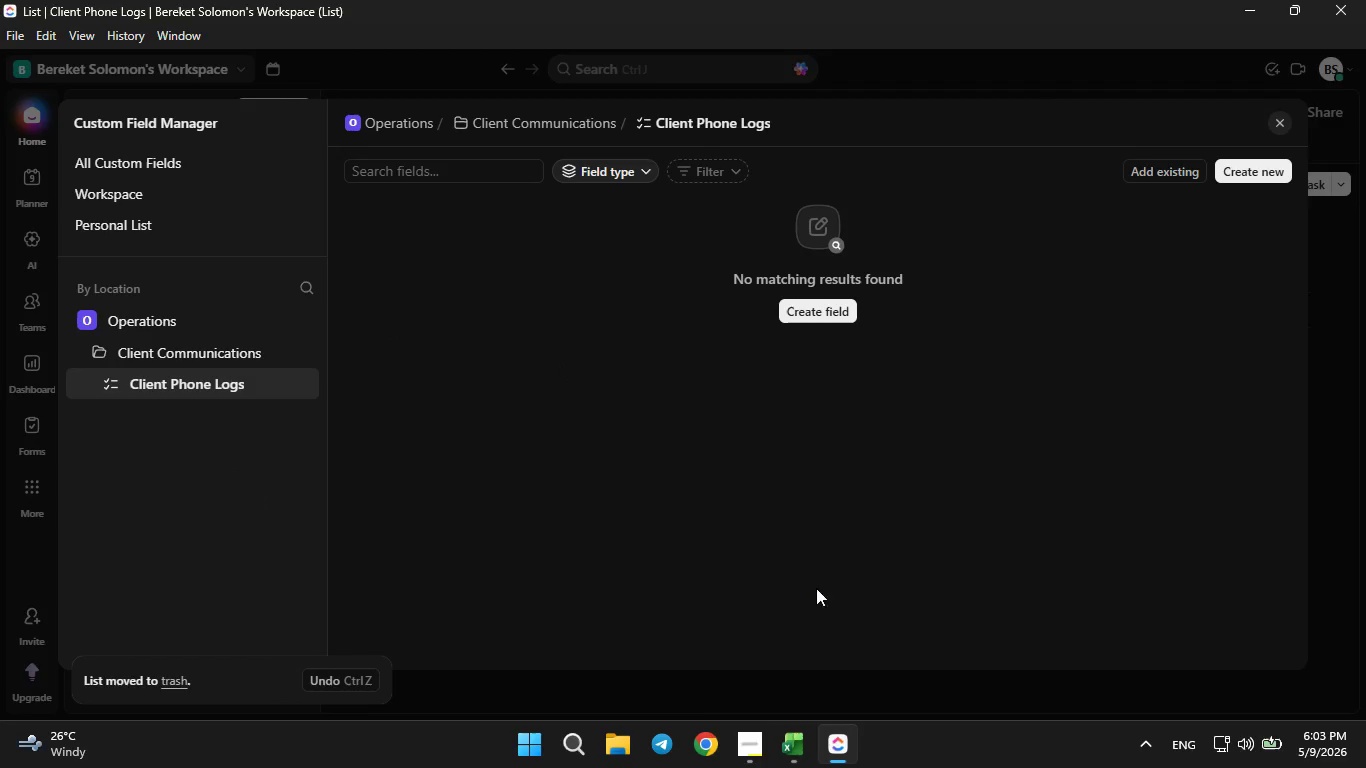 
left_click([796, 749])
 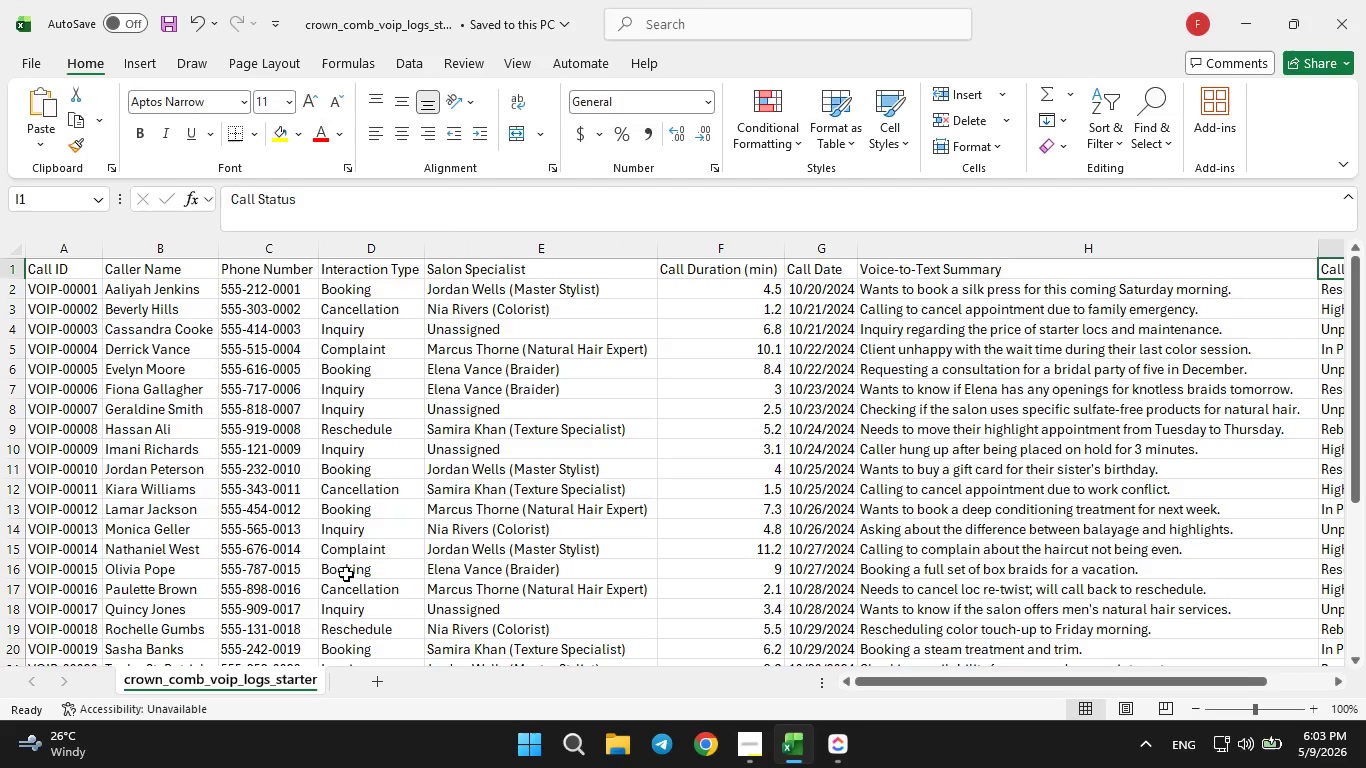 
wait(6.03)
 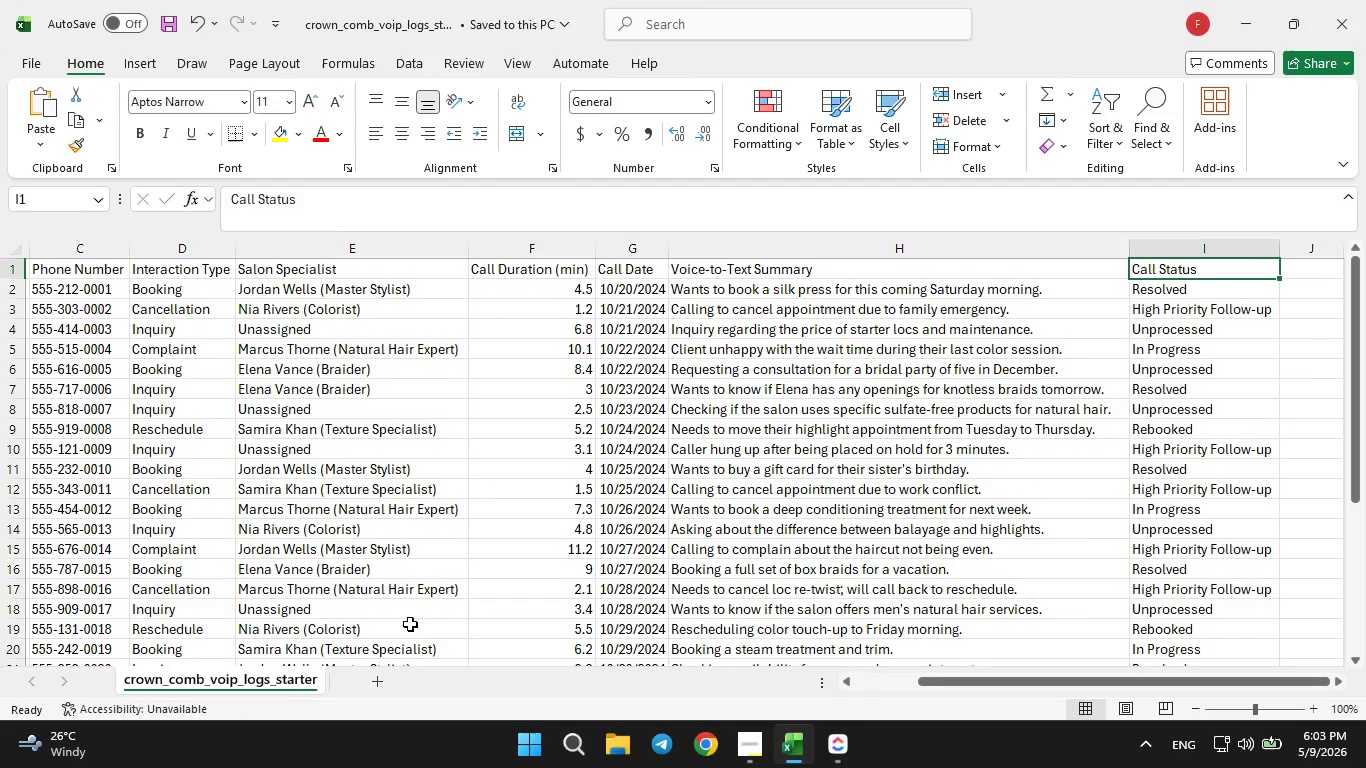 
scroll: coordinate [61, 322], scroll_direction: up, amount: 2.0
 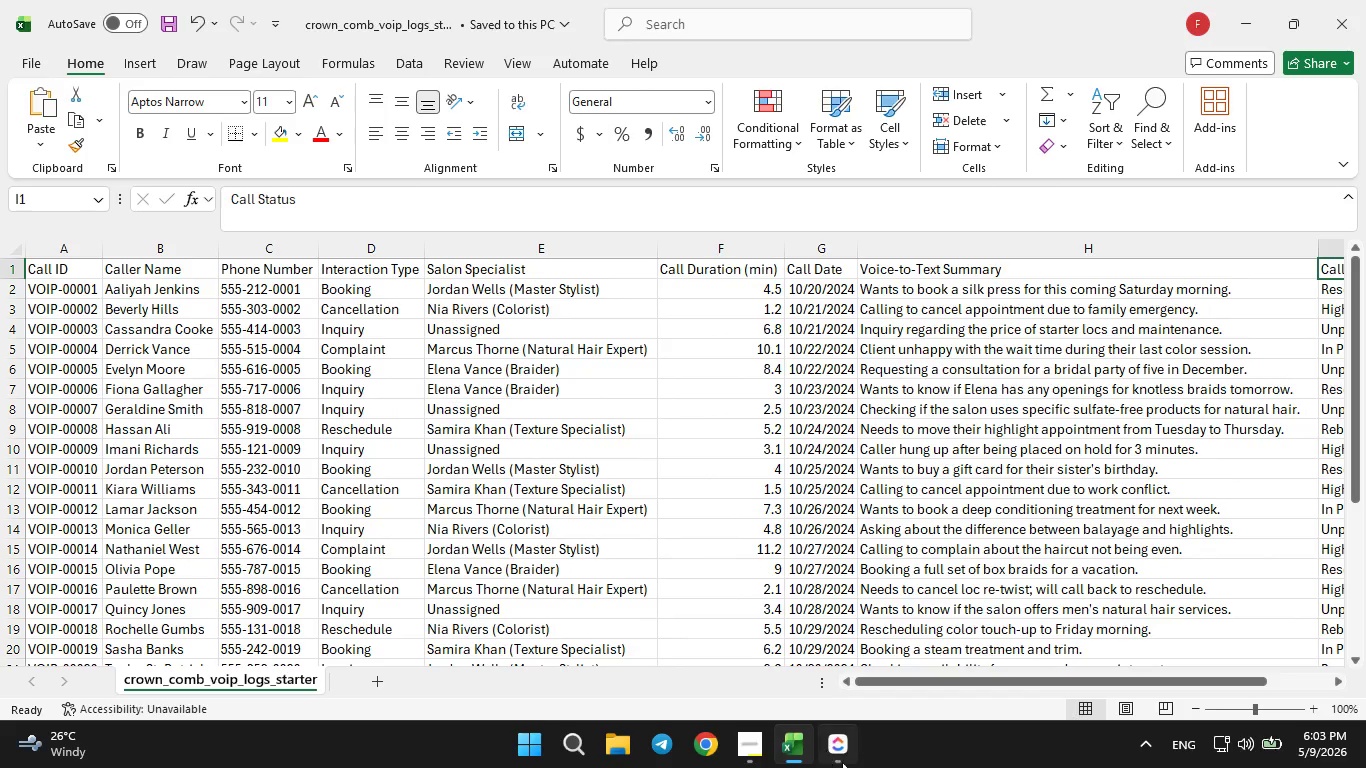 
left_click([845, 761])
 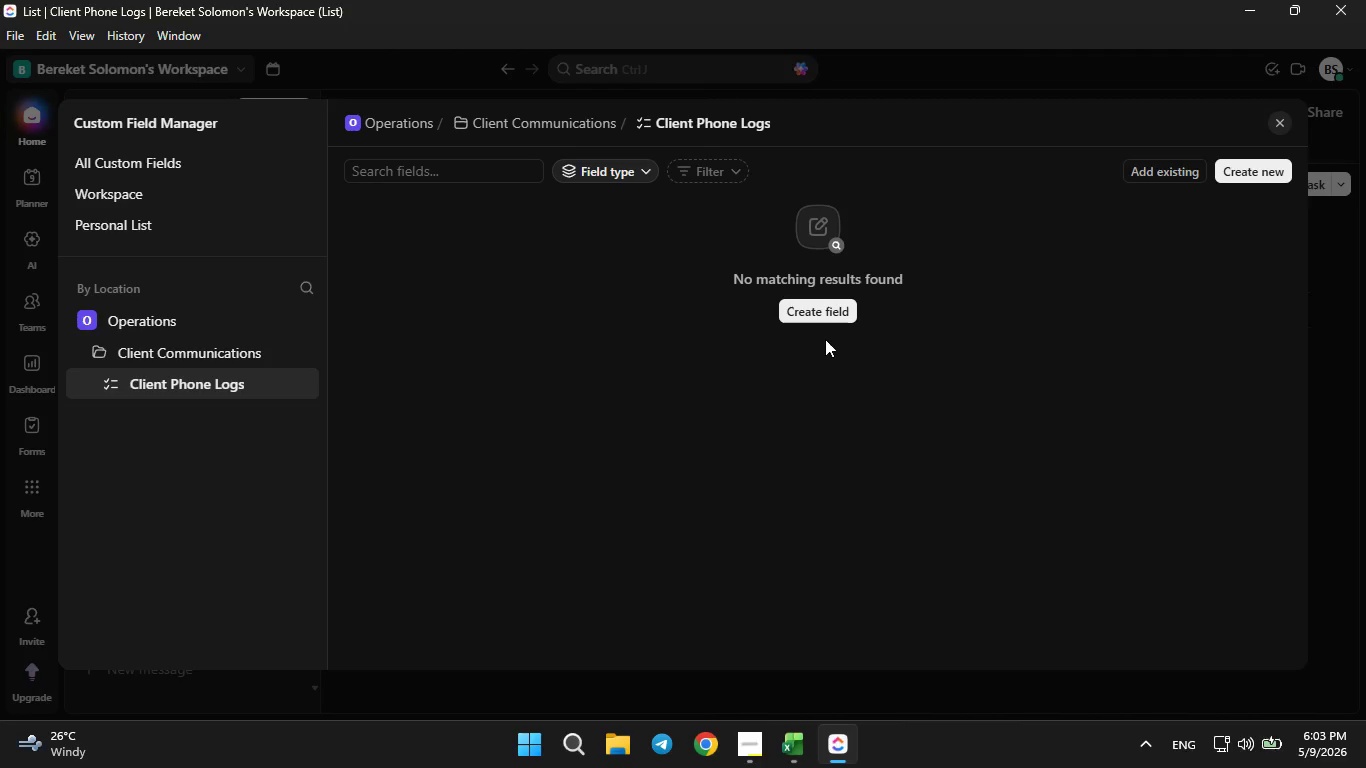 
left_click([825, 314])
 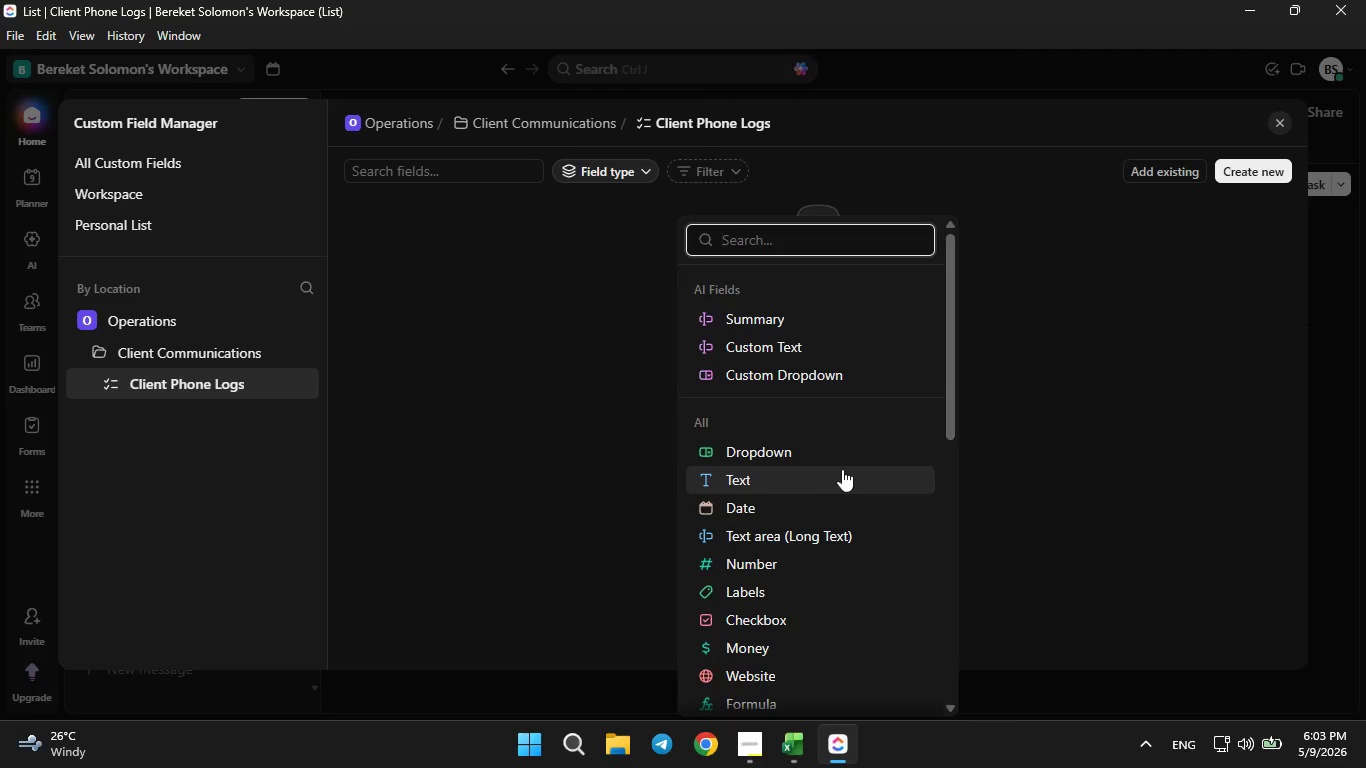 
left_click([842, 468])
 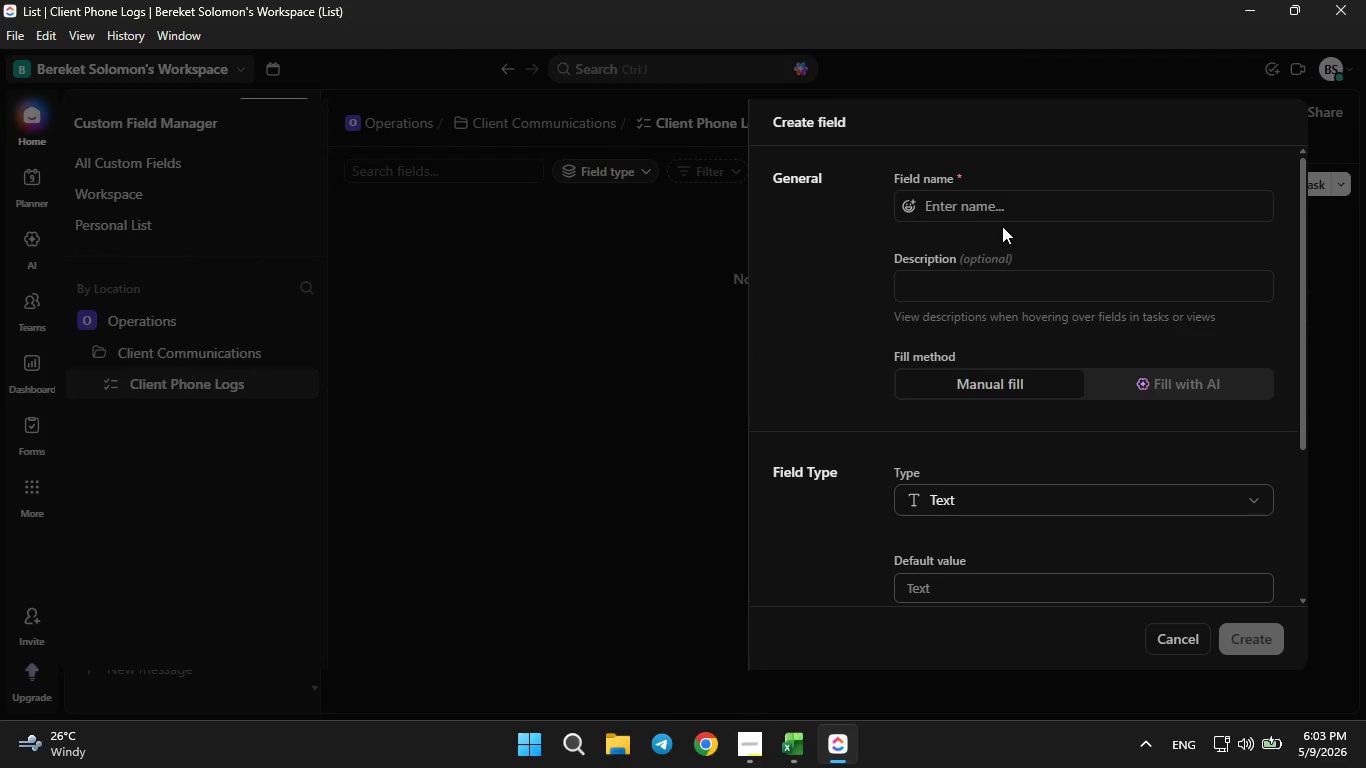 
left_click([1005, 207])
 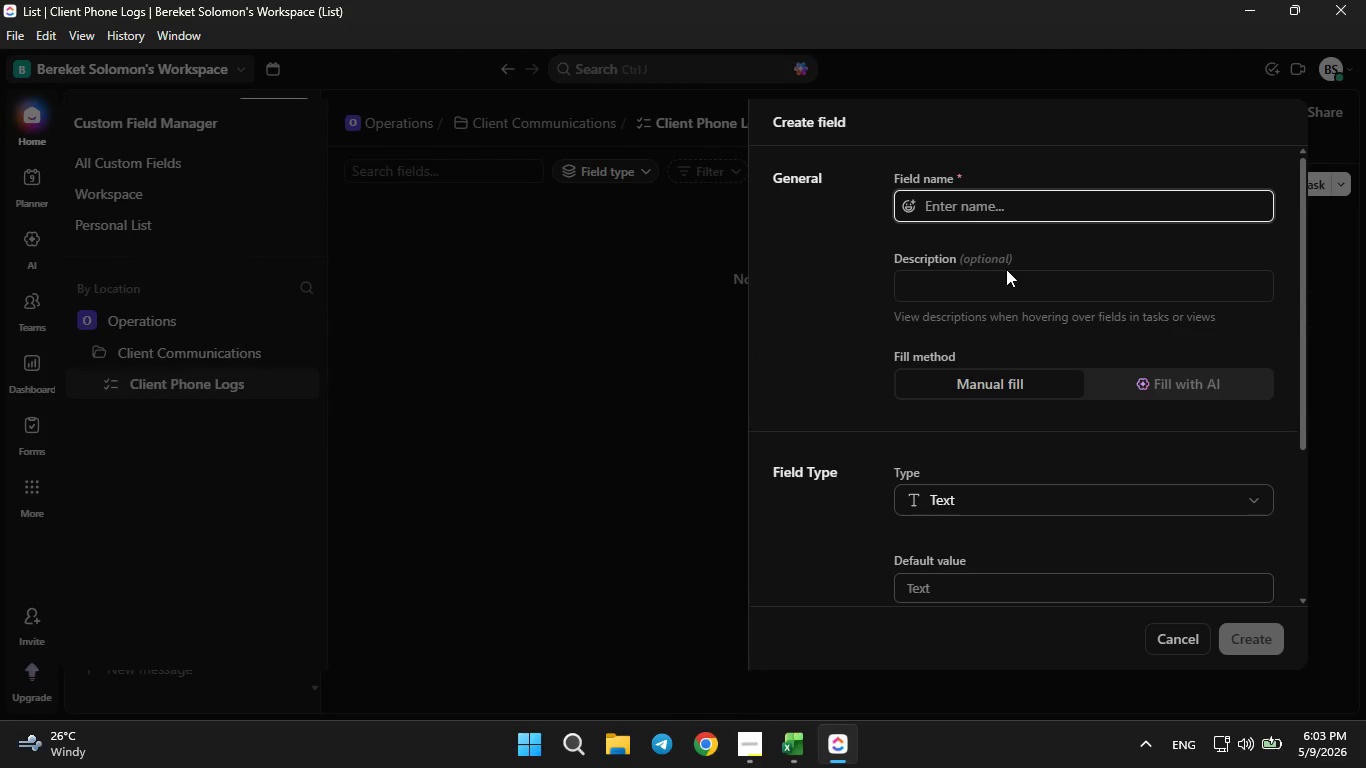 
type(Call ID)
 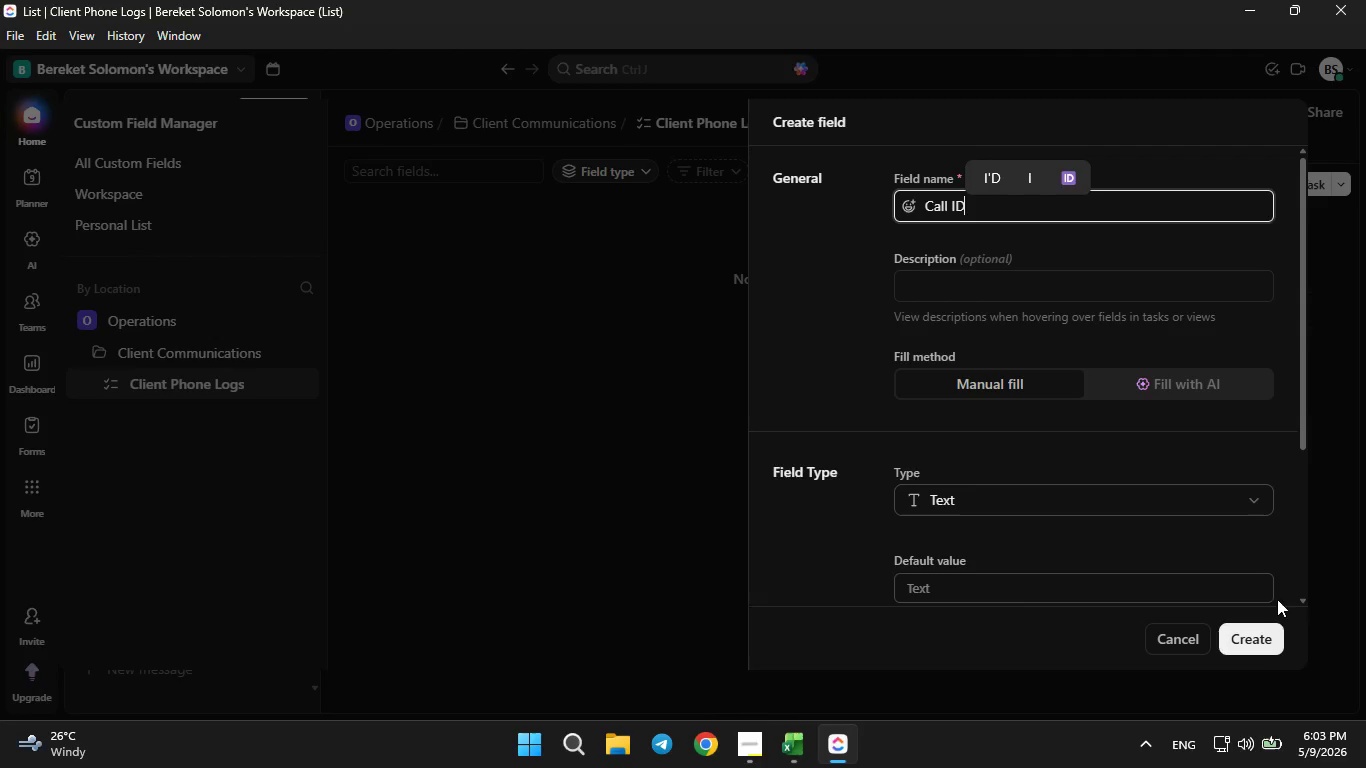 
left_click([1279, 628])
 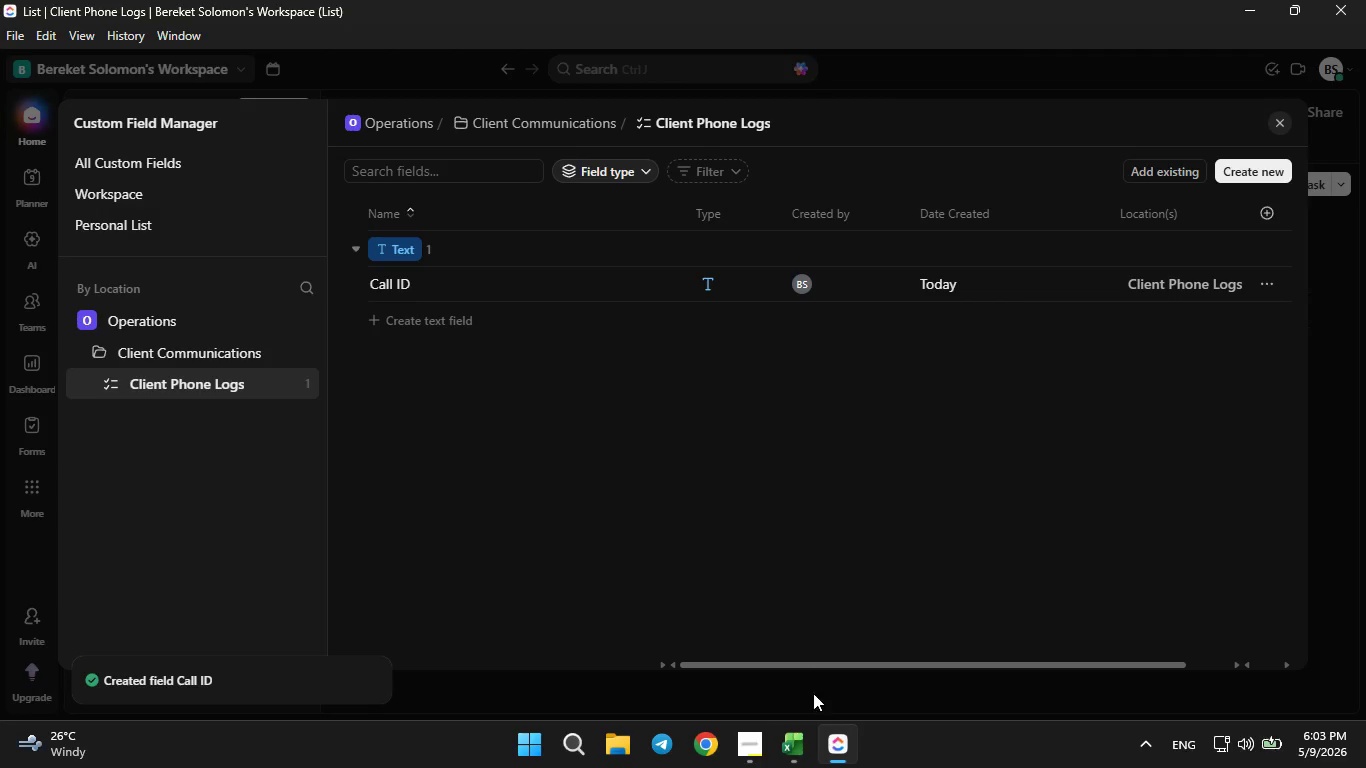 
left_click([800, 742])
 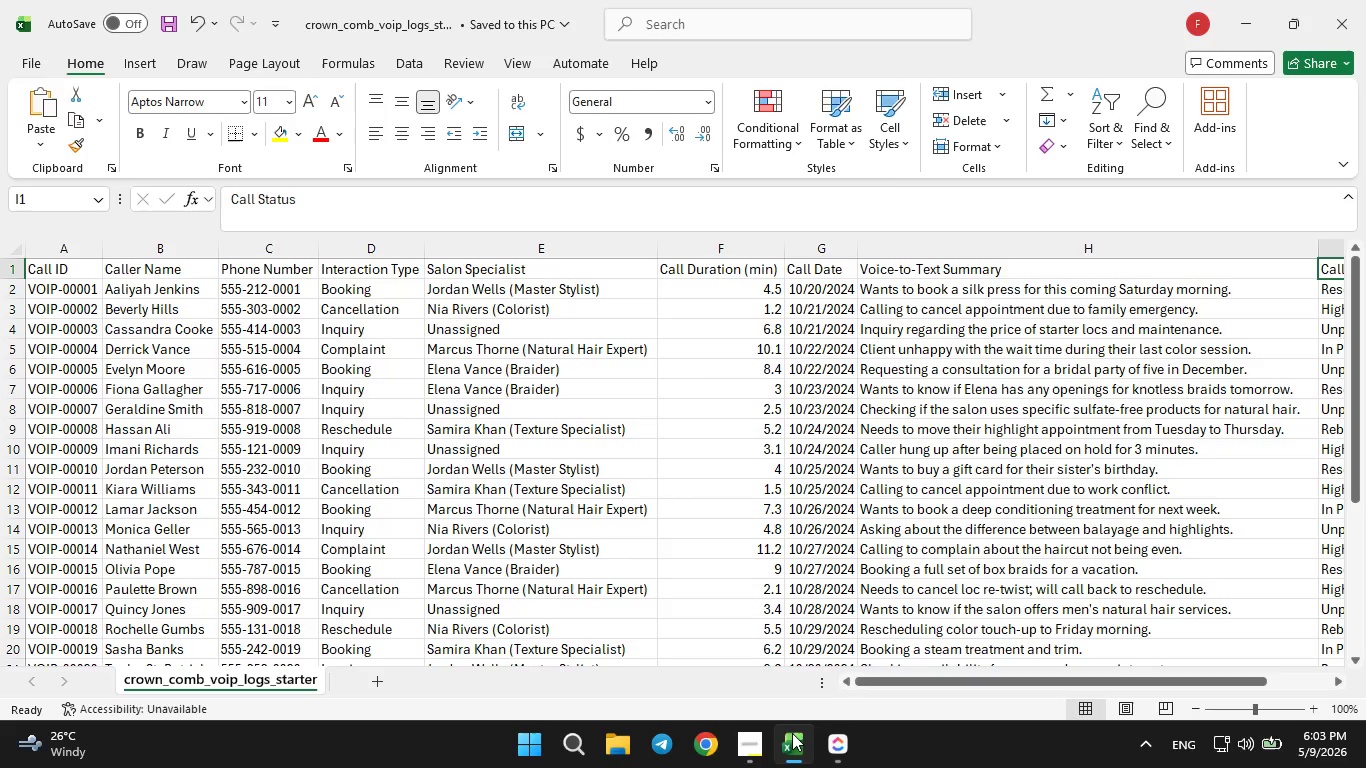 
wait(9.27)
 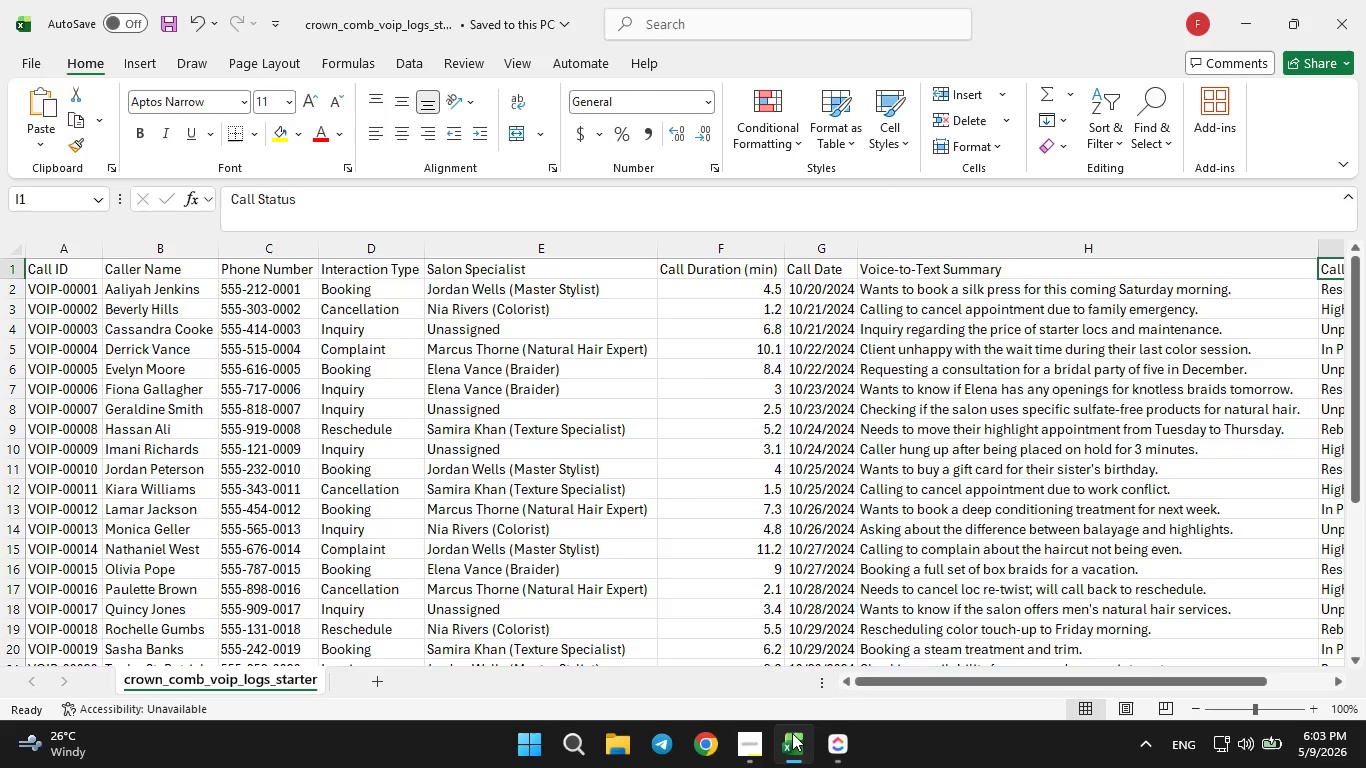 
left_click([794, 734])
 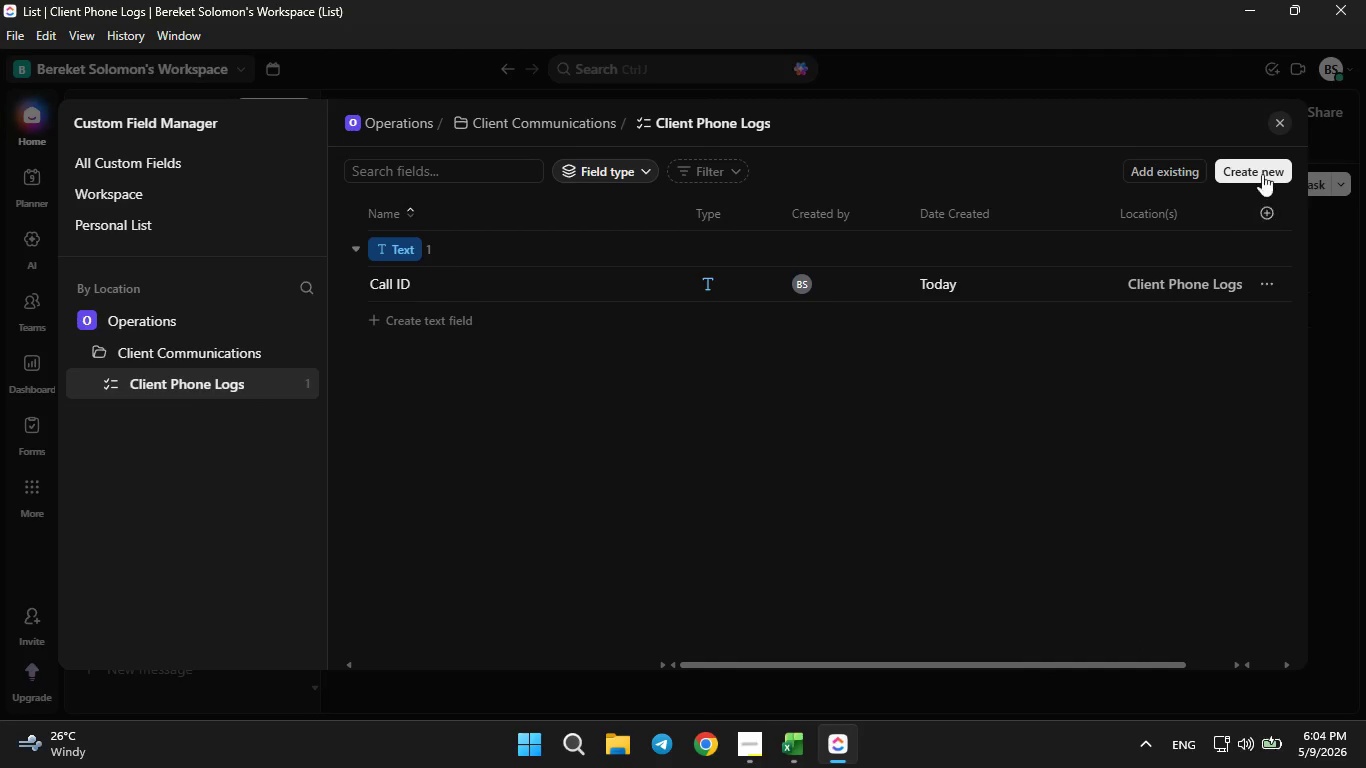 
left_click([1259, 165])
 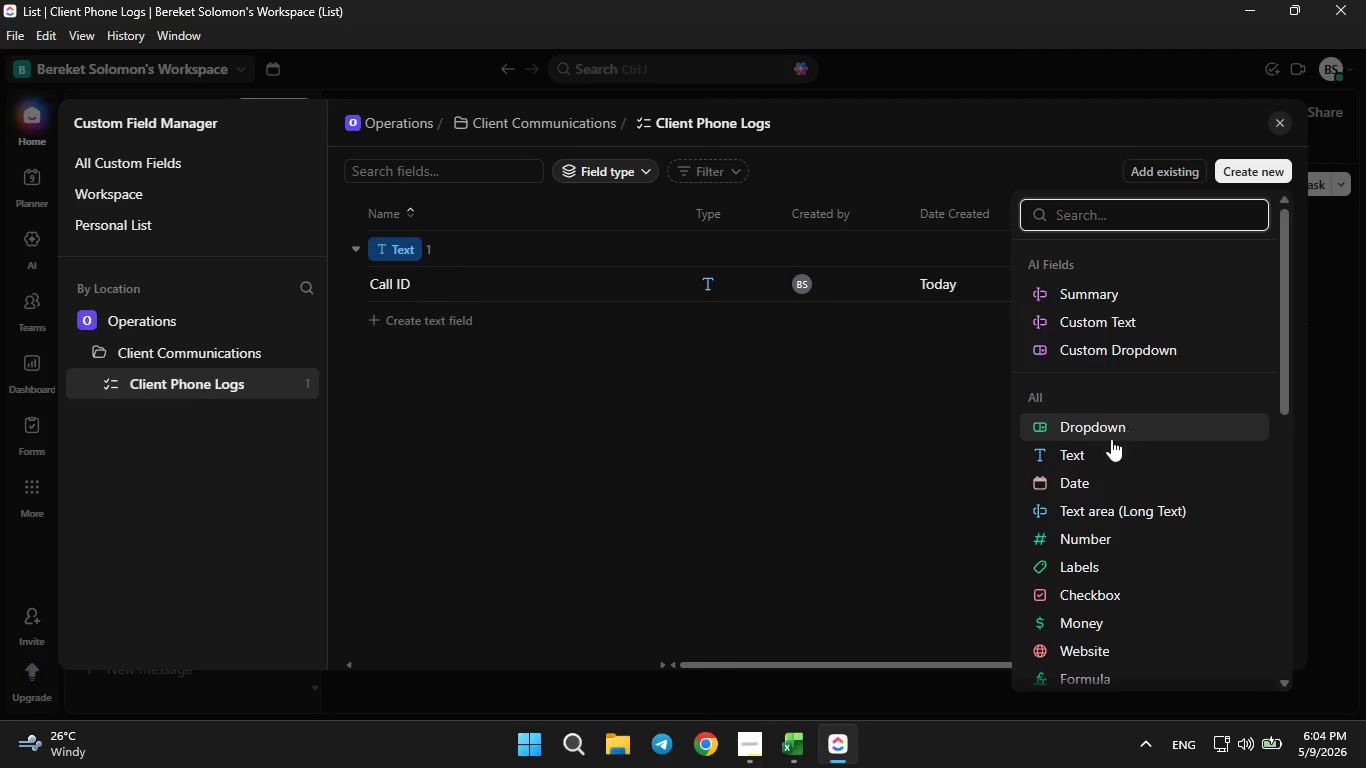 
left_click([1108, 447])
 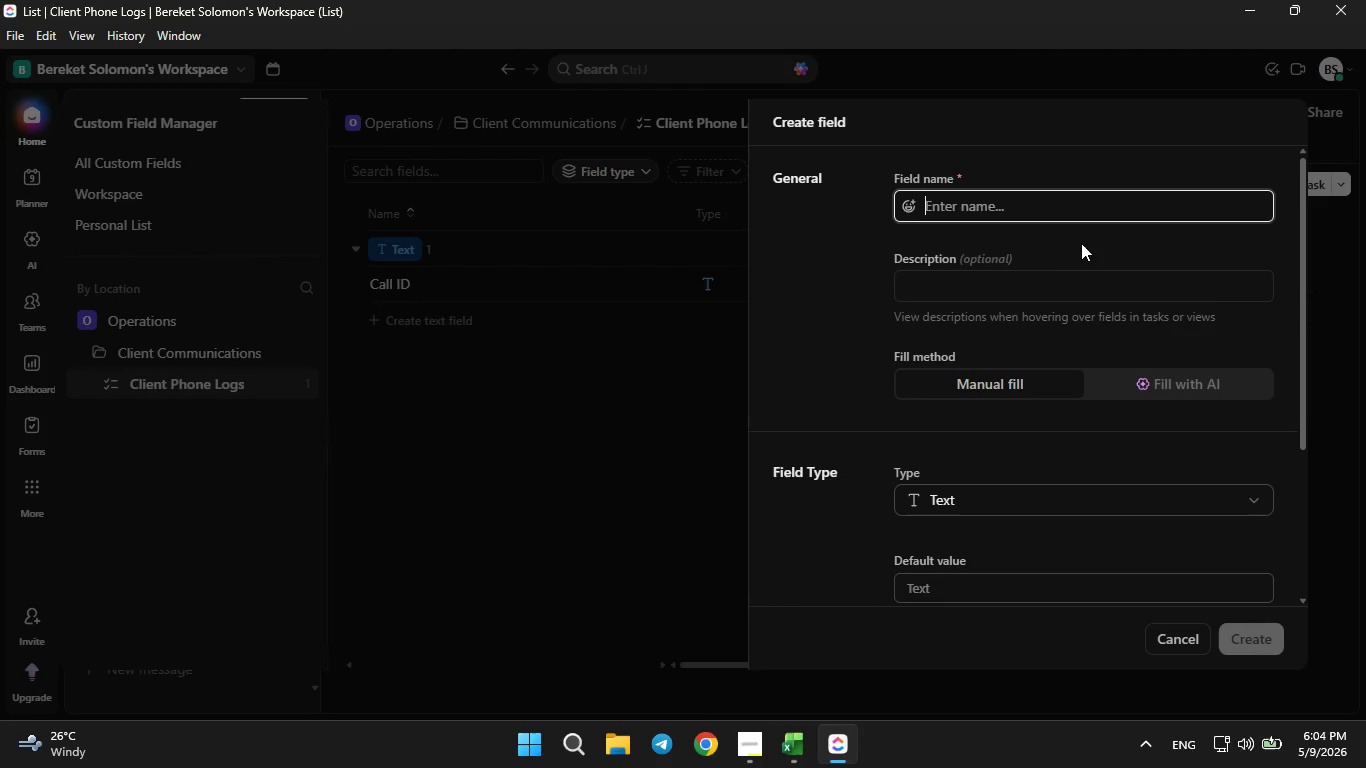 
type(Caller Name)
 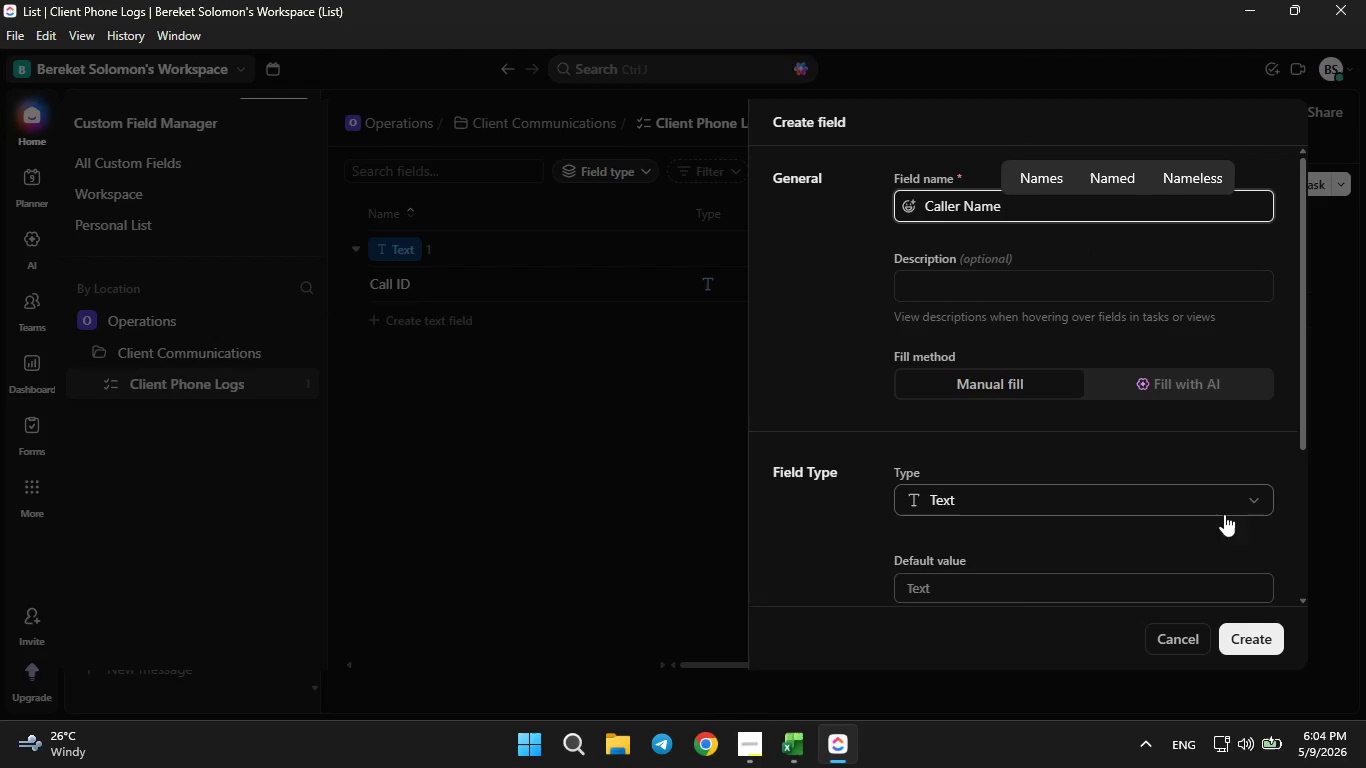 
left_click([1249, 639])
 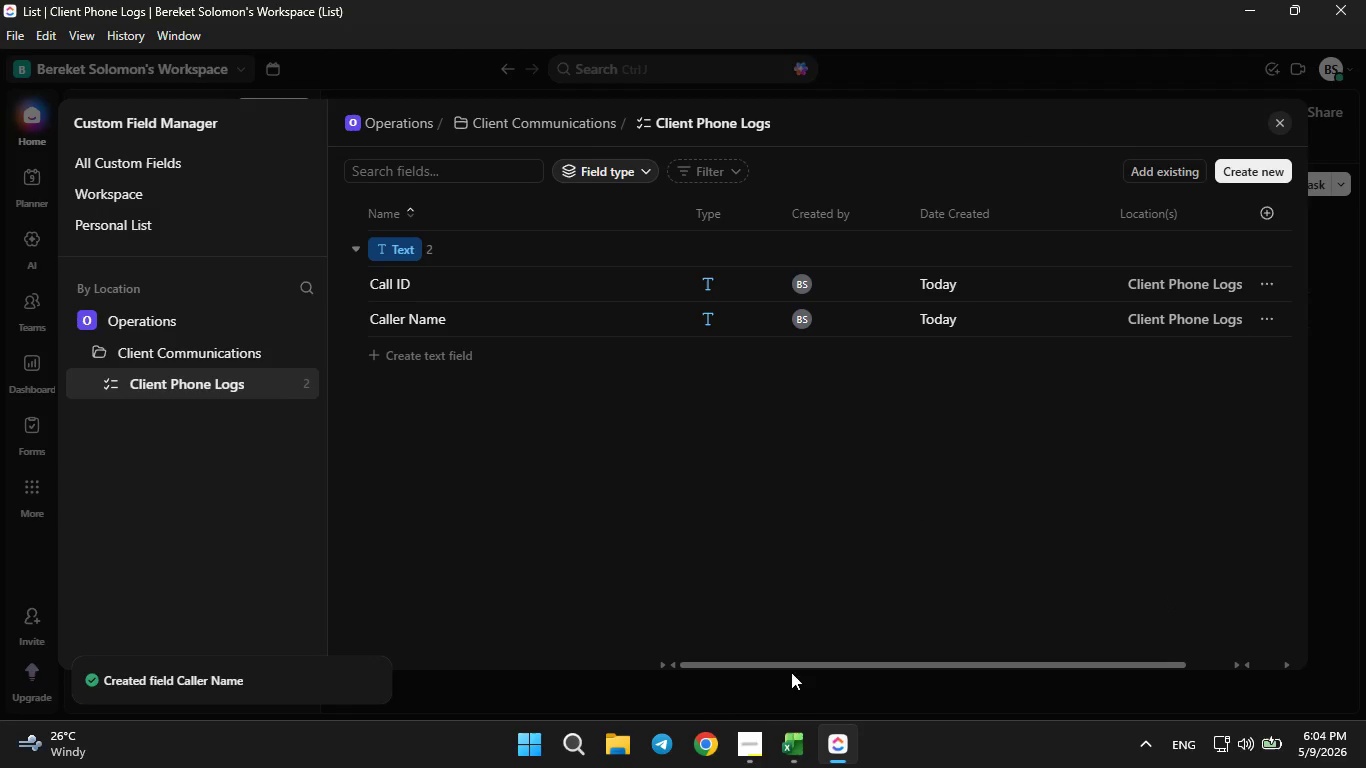 
left_click([794, 738])
 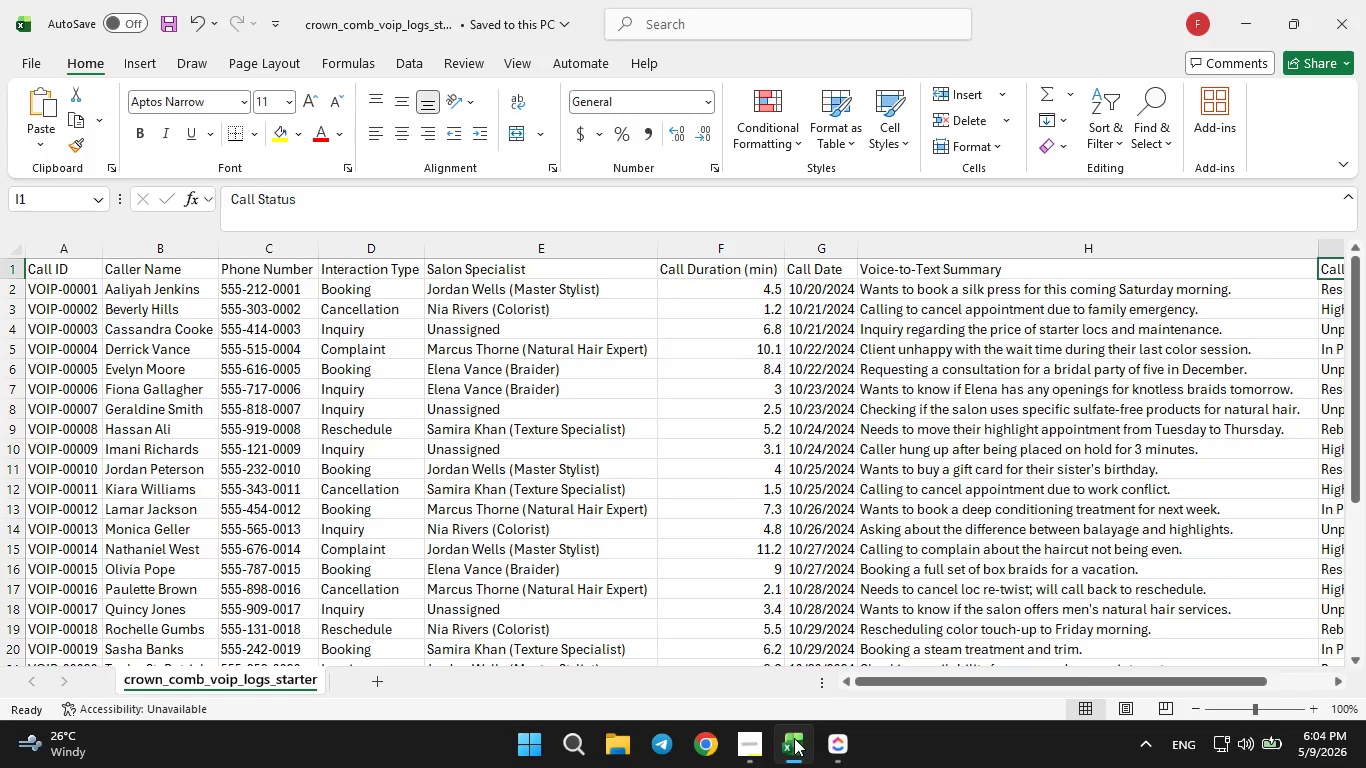 
double_click([794, 738])
 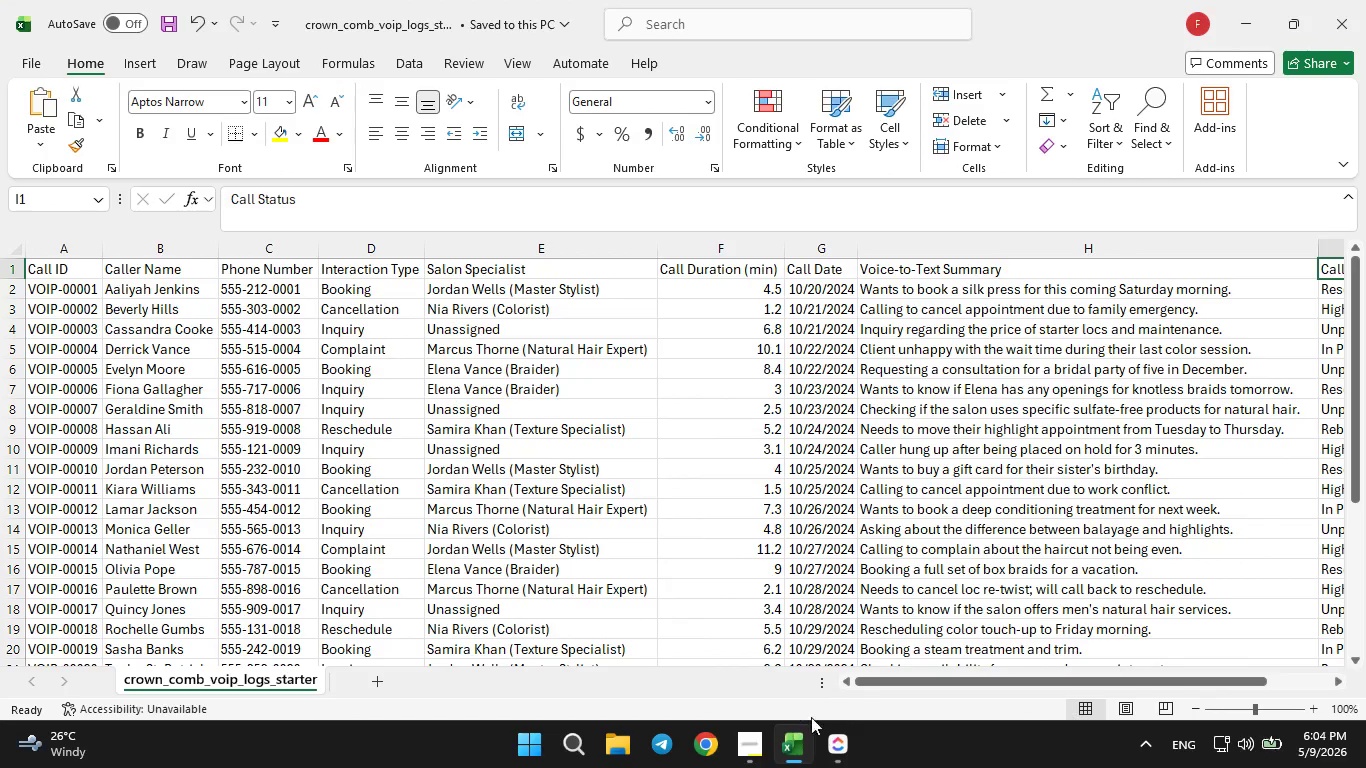 
left_click([824, 746])
 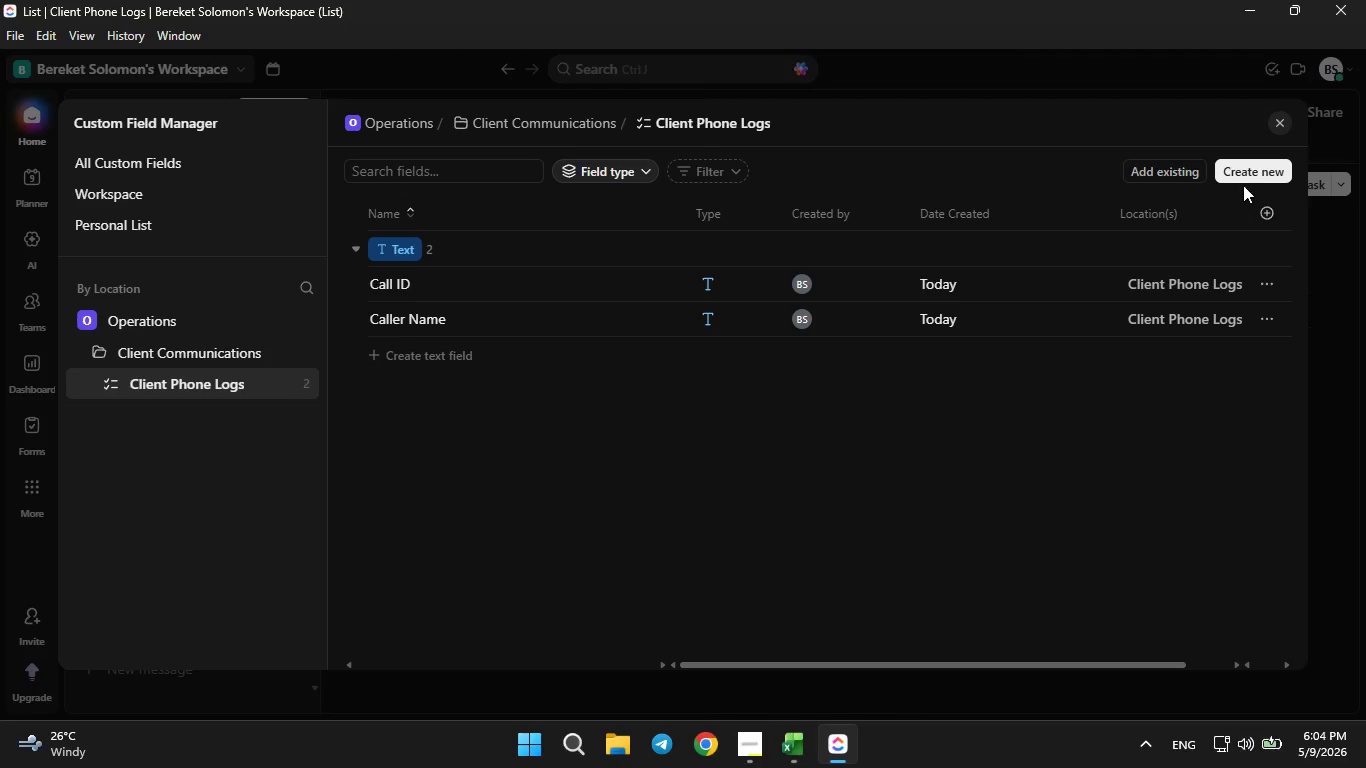 
left_click([1246, 172])
 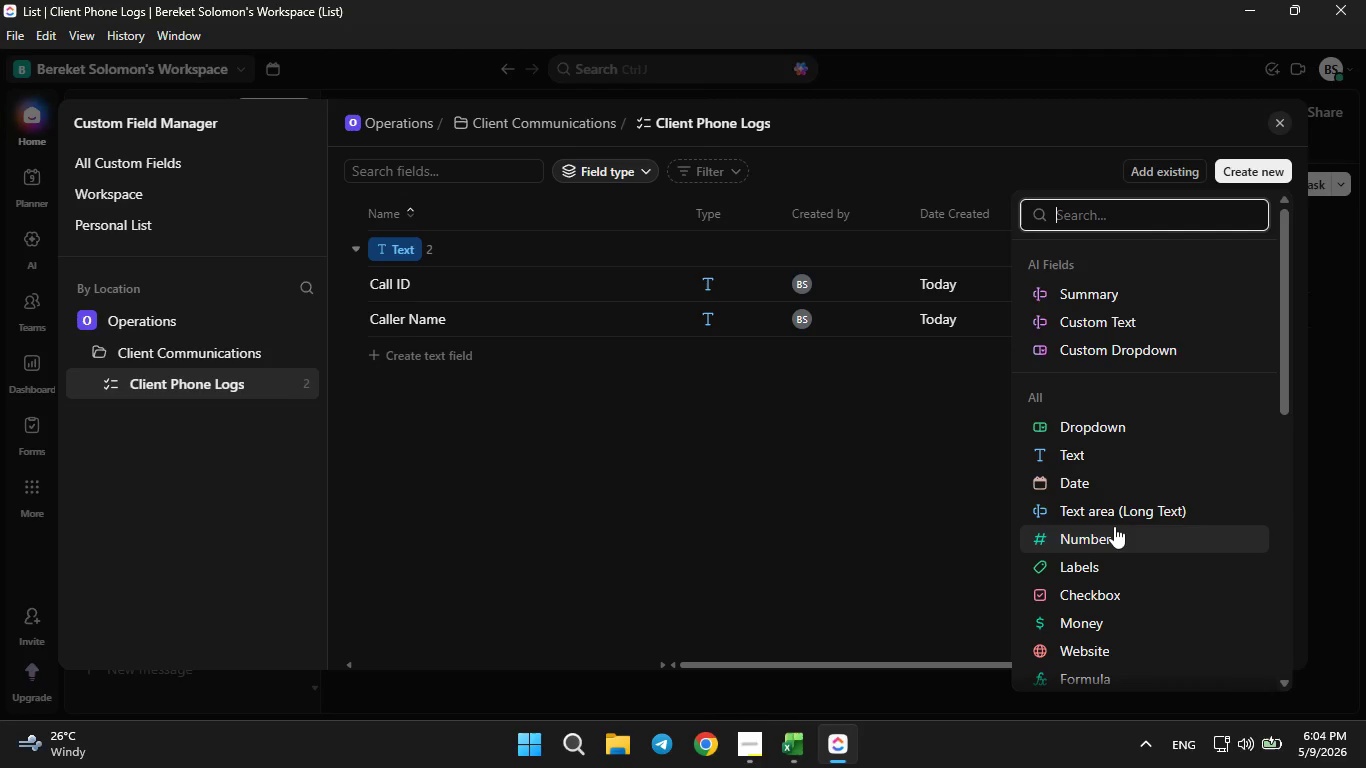 
scroll: coordinate [1077, 459], scroll_direction: down, amount: 3.0
 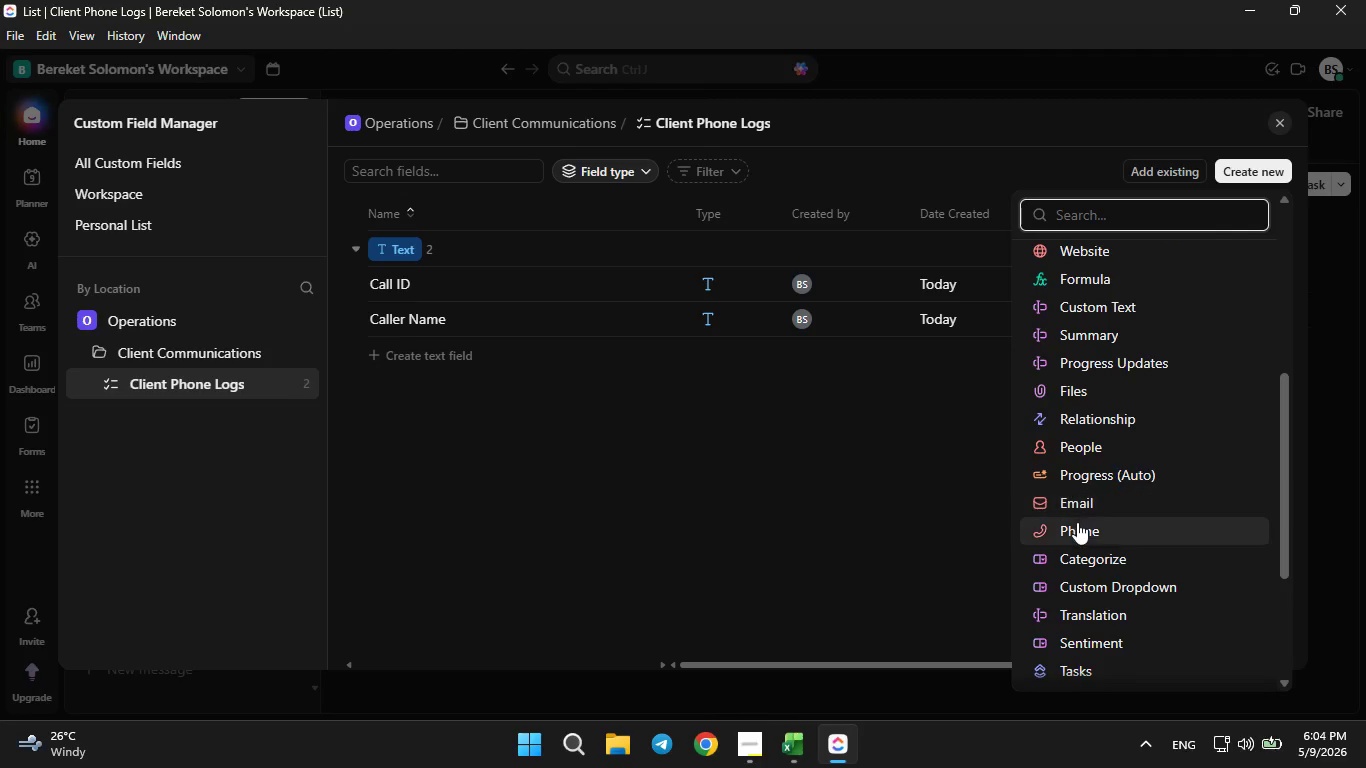 
left_click([1076, 524])
 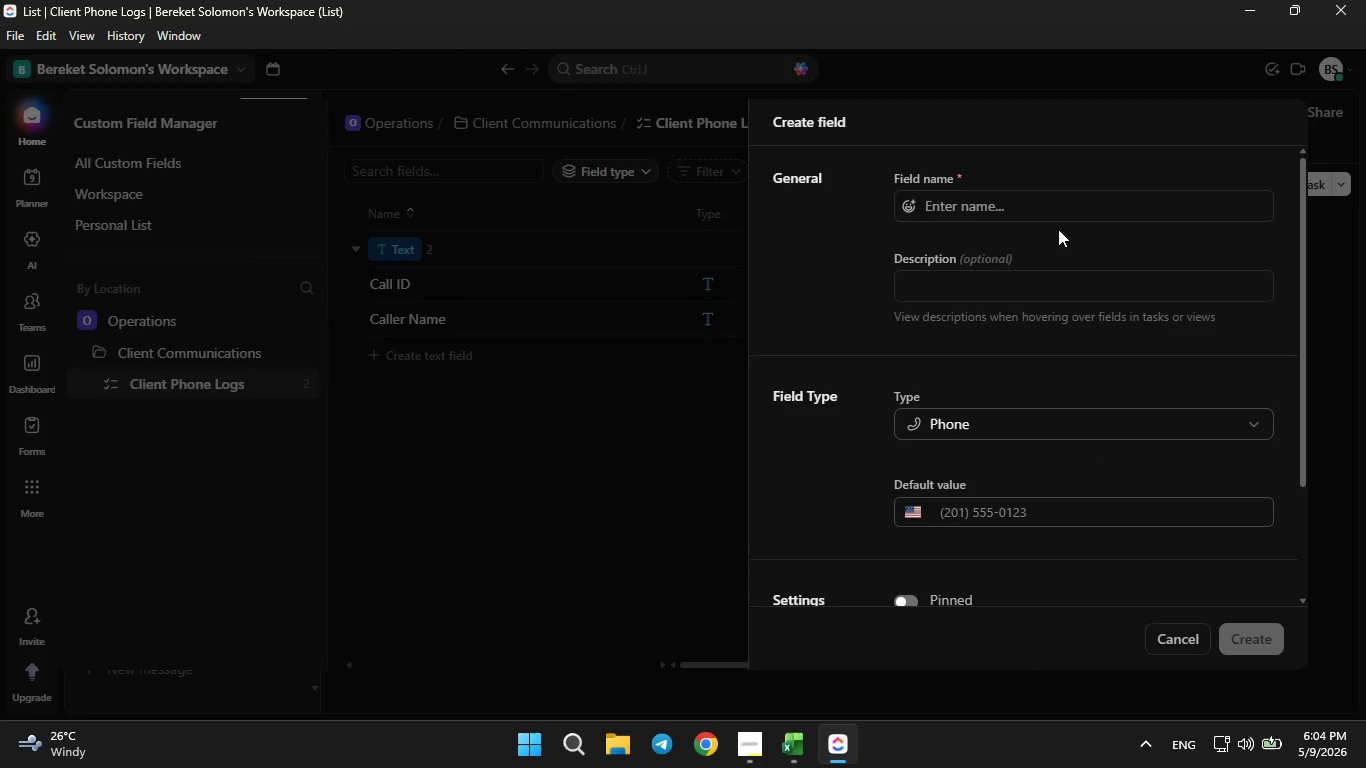 
left_click([1053, 213])
 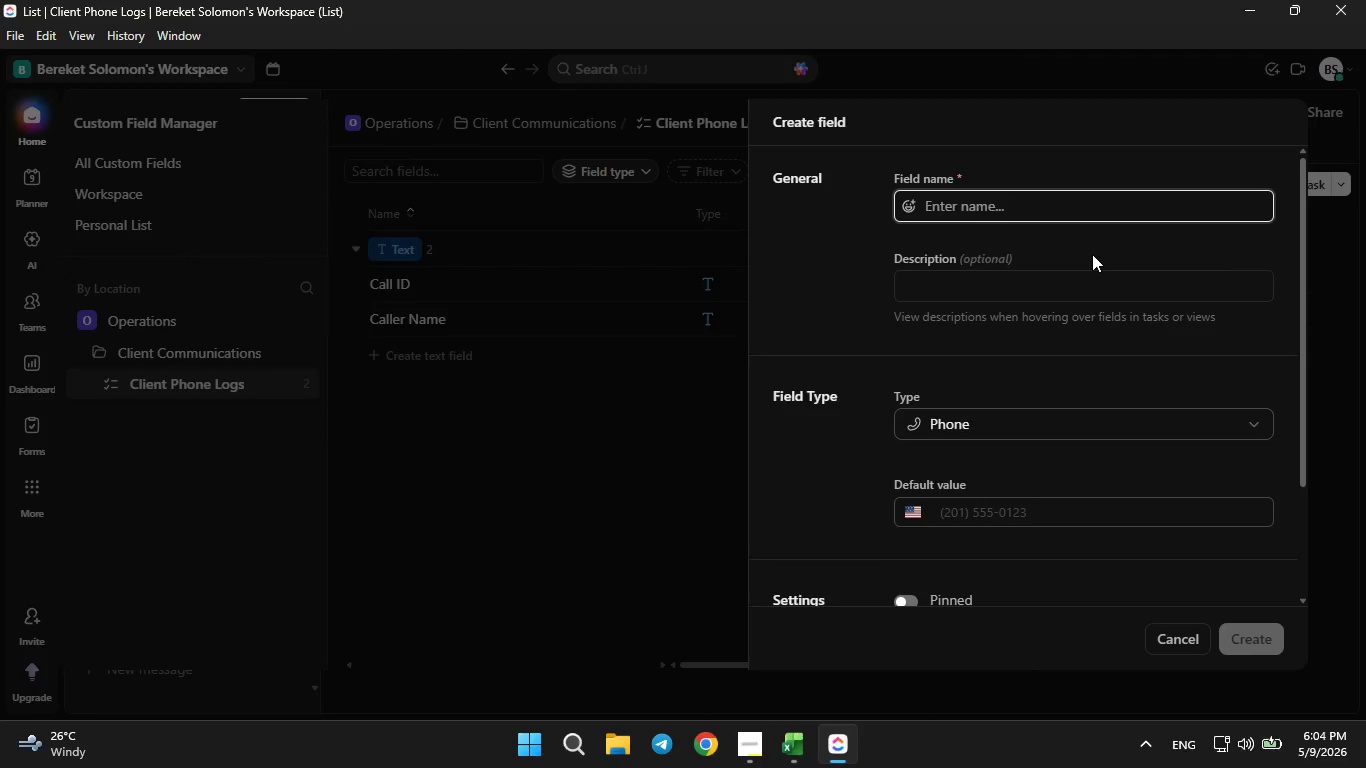 
type(Phne Number)
 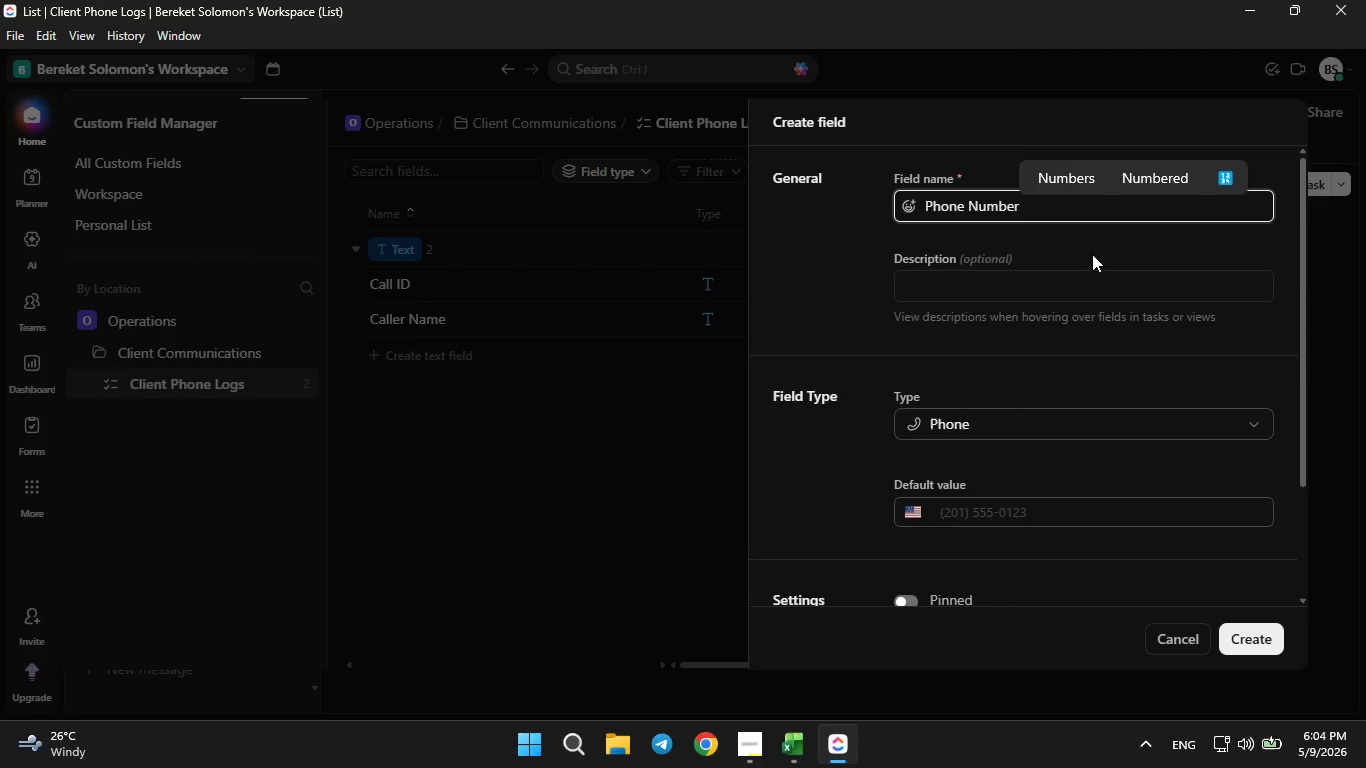 
hold_key(key=O, duration=0.38)
 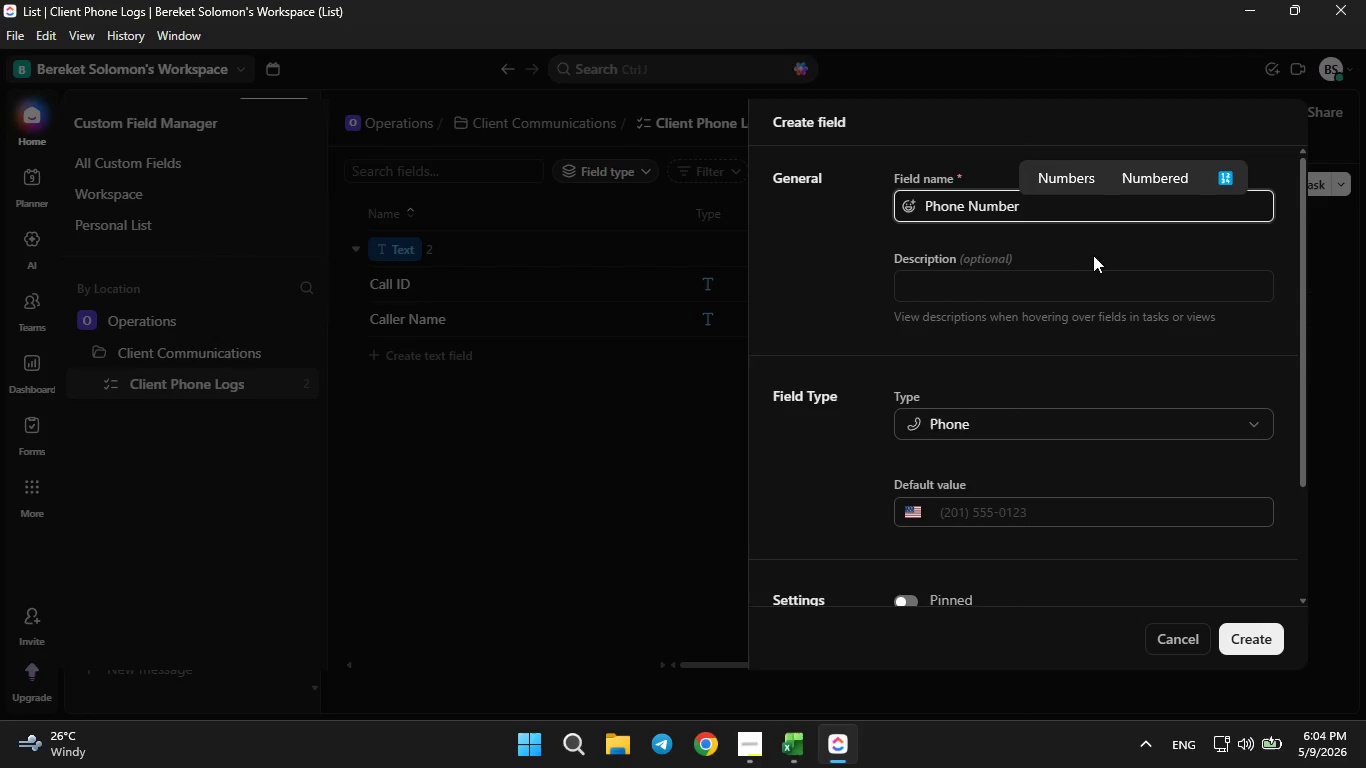 
mouse_move([799, 734])
 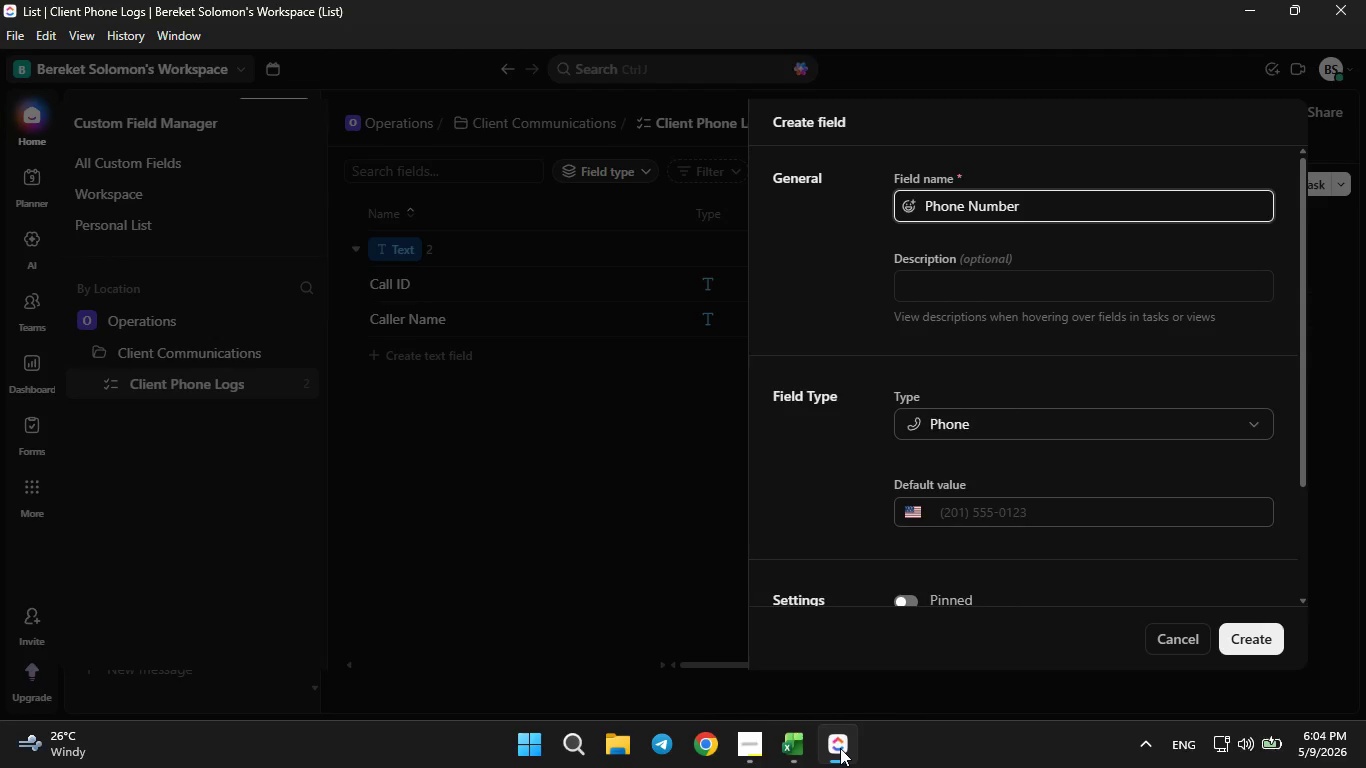 
left_click([840, 748])
 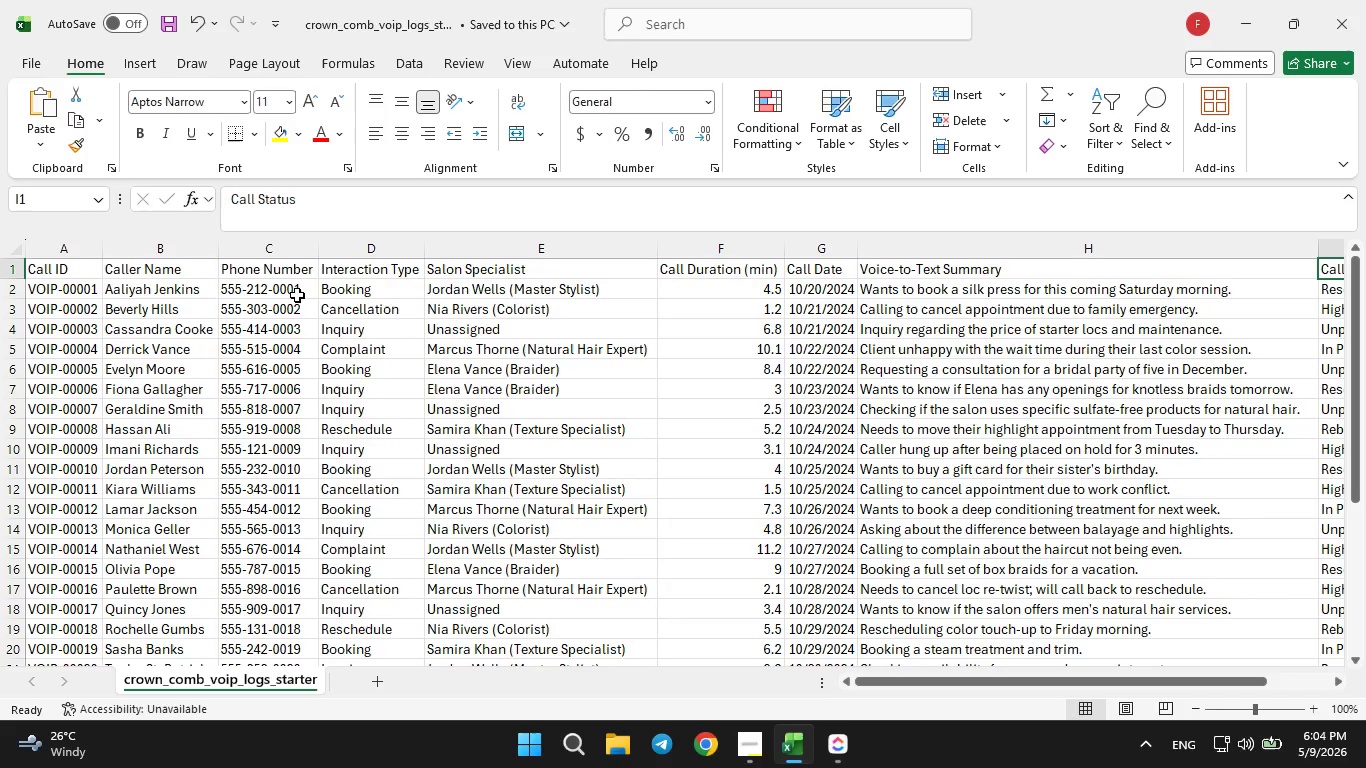 
double_click([297, 292])
 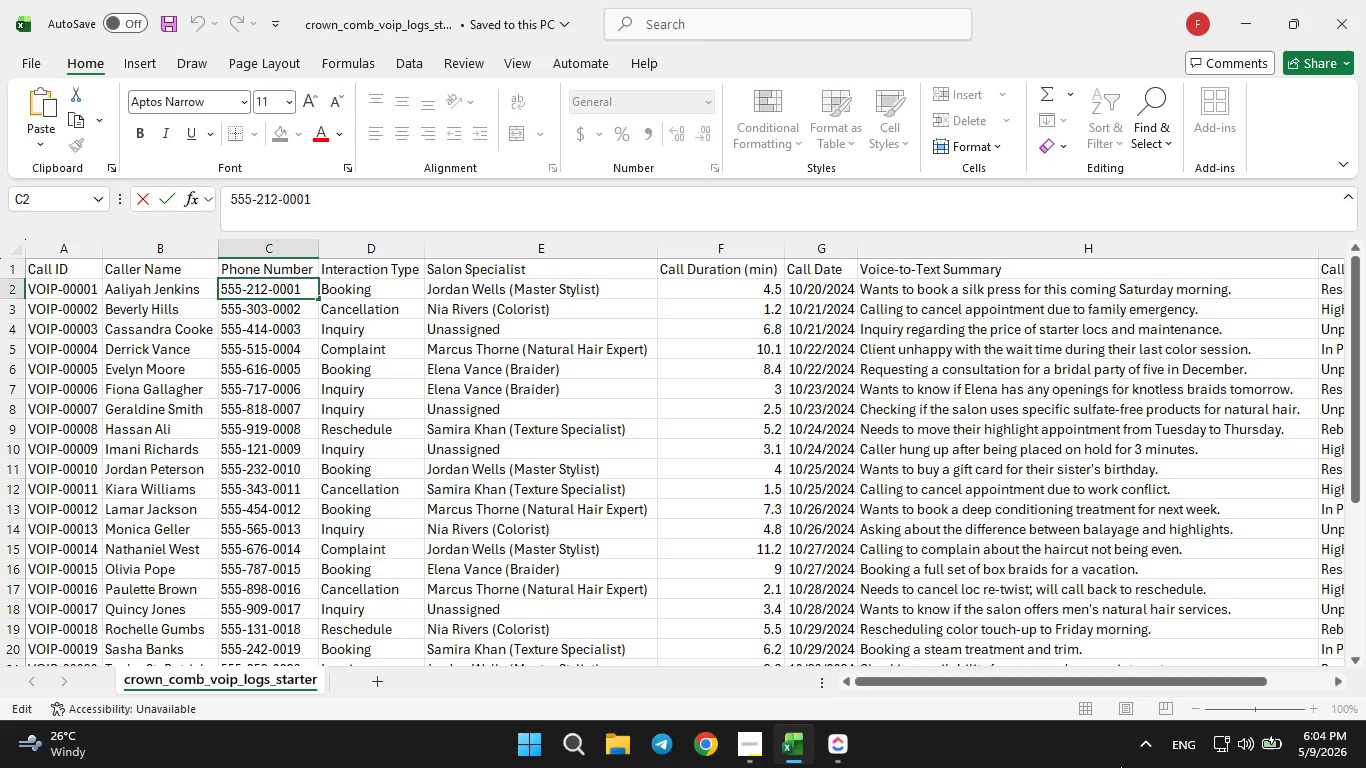 
key(ArrowRight)
 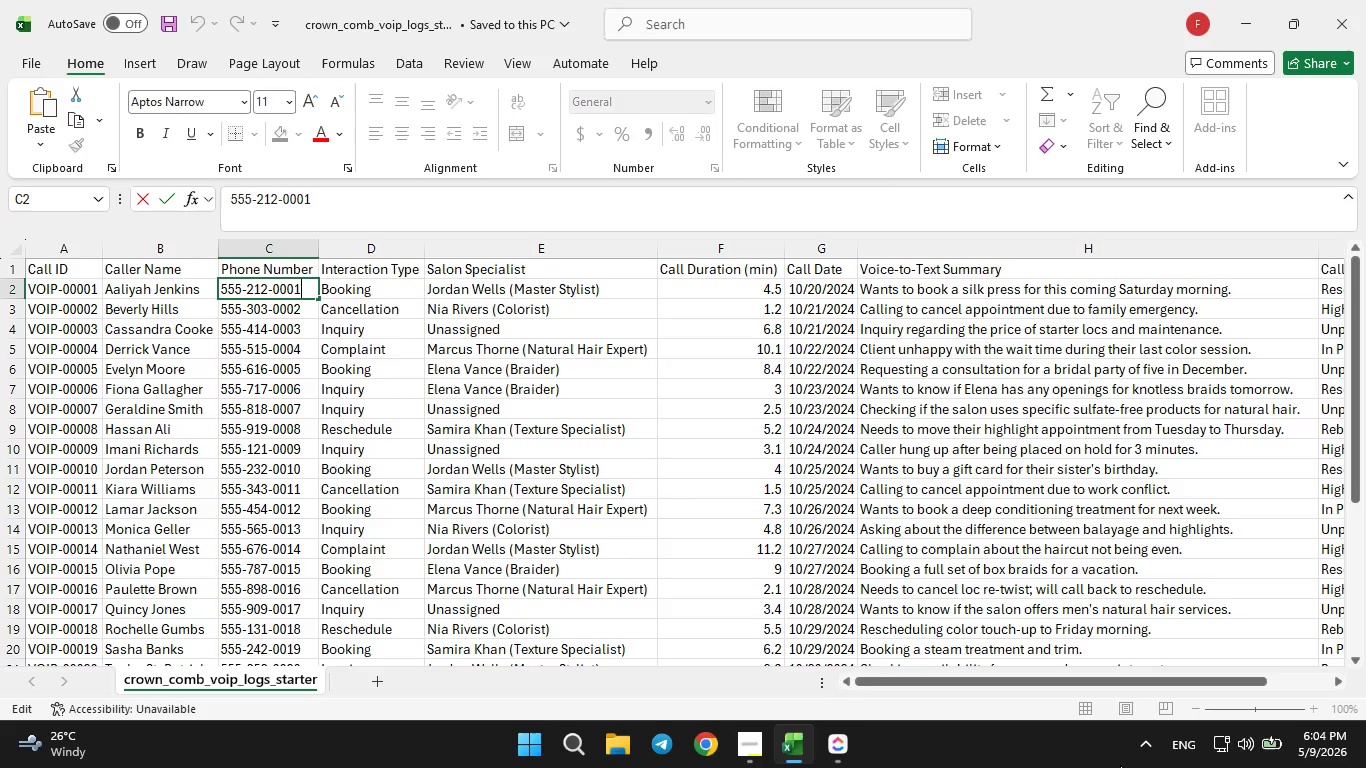 
hold_key(key=ShiftLeft, duration=2.5)
 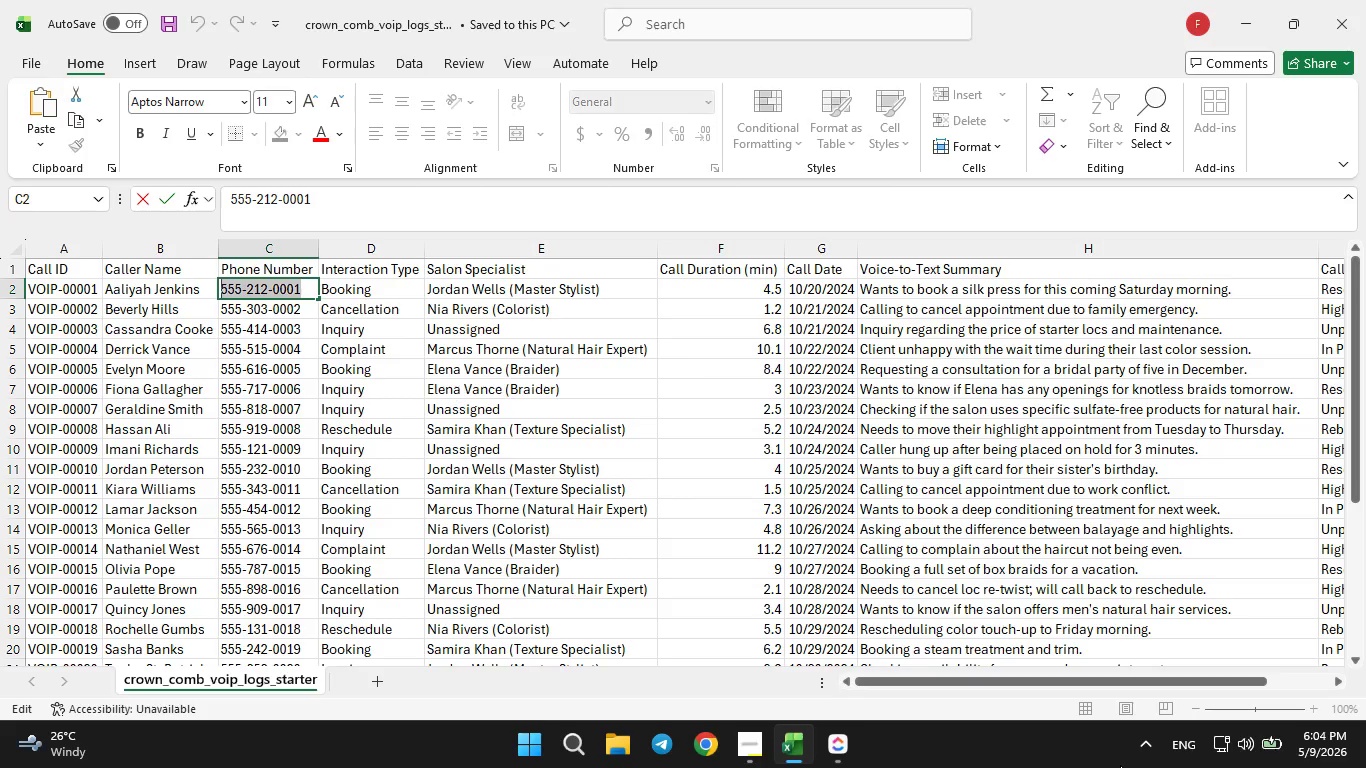 
hold_key(key=ArrowLeft, duration=0.91)
 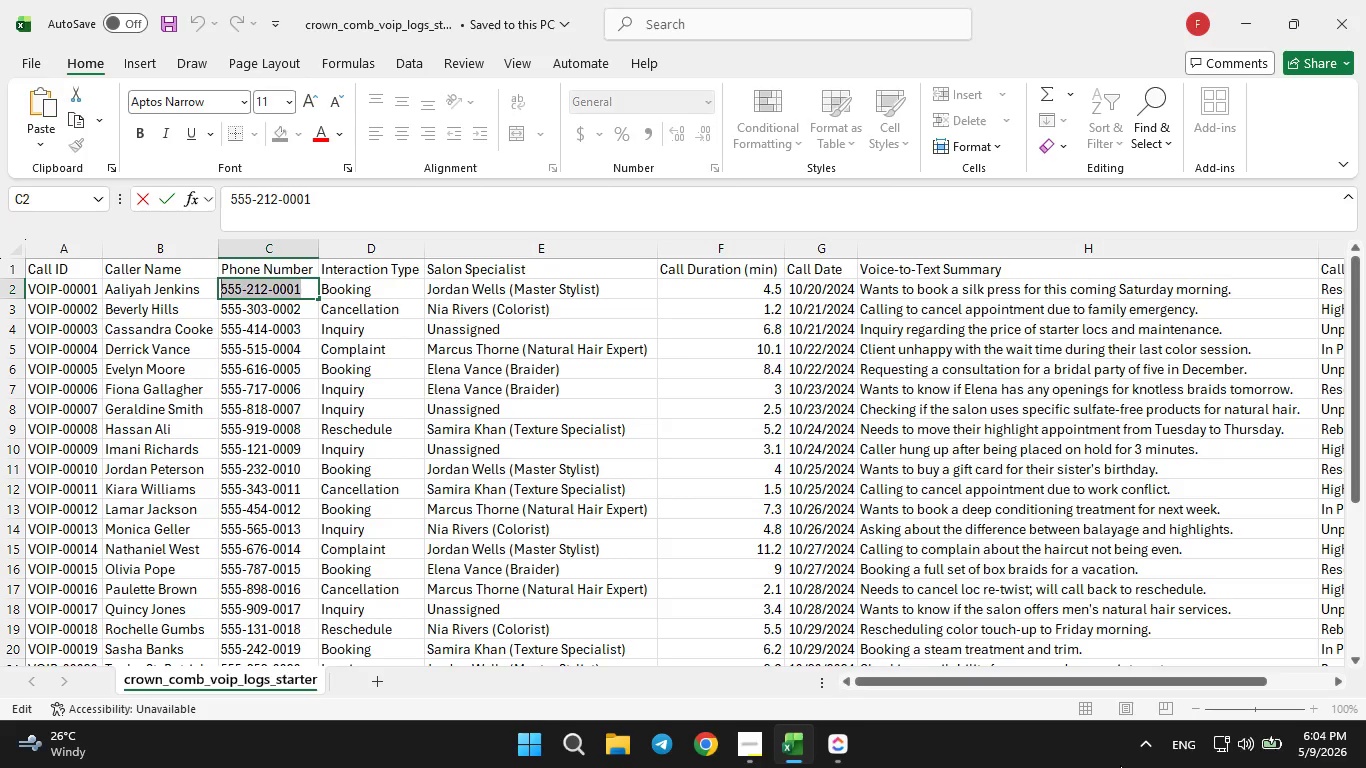 
key(Control+C)
 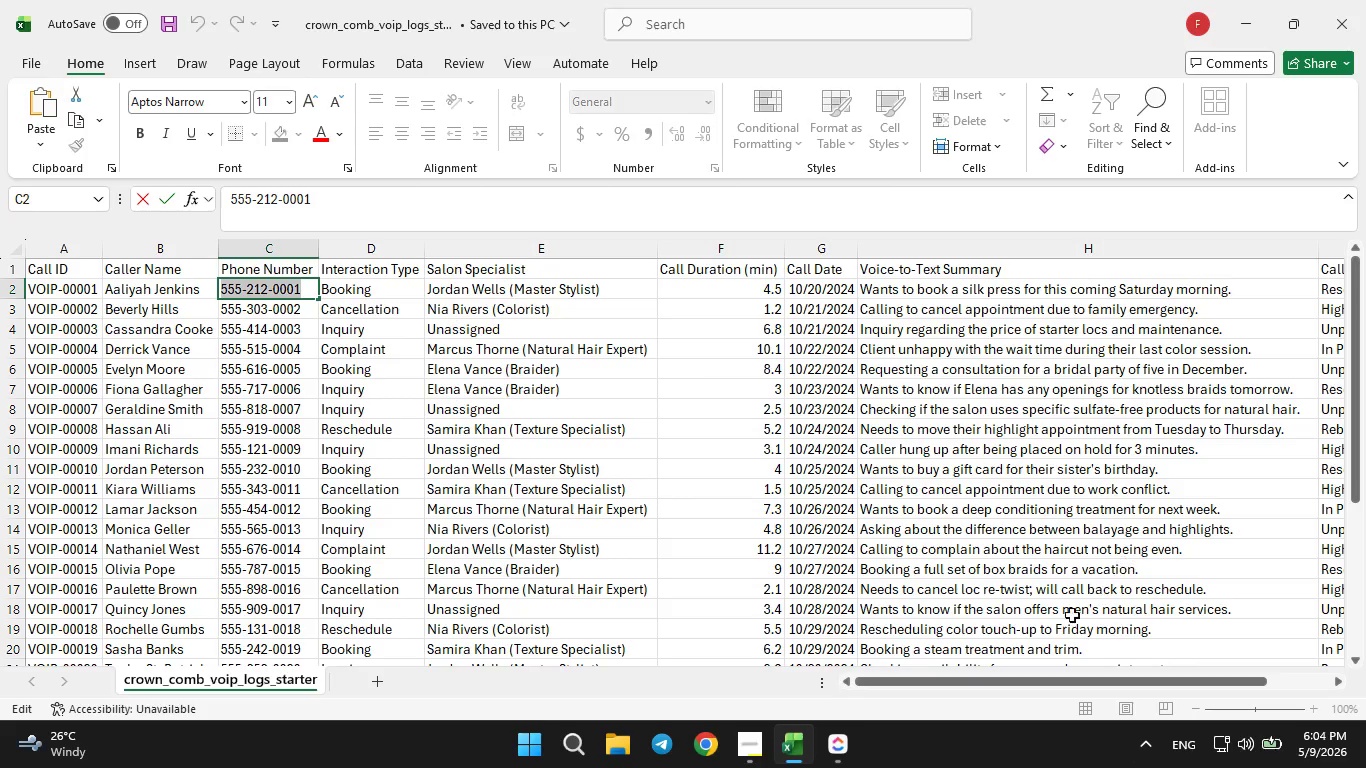 
left_click([842, 757])
 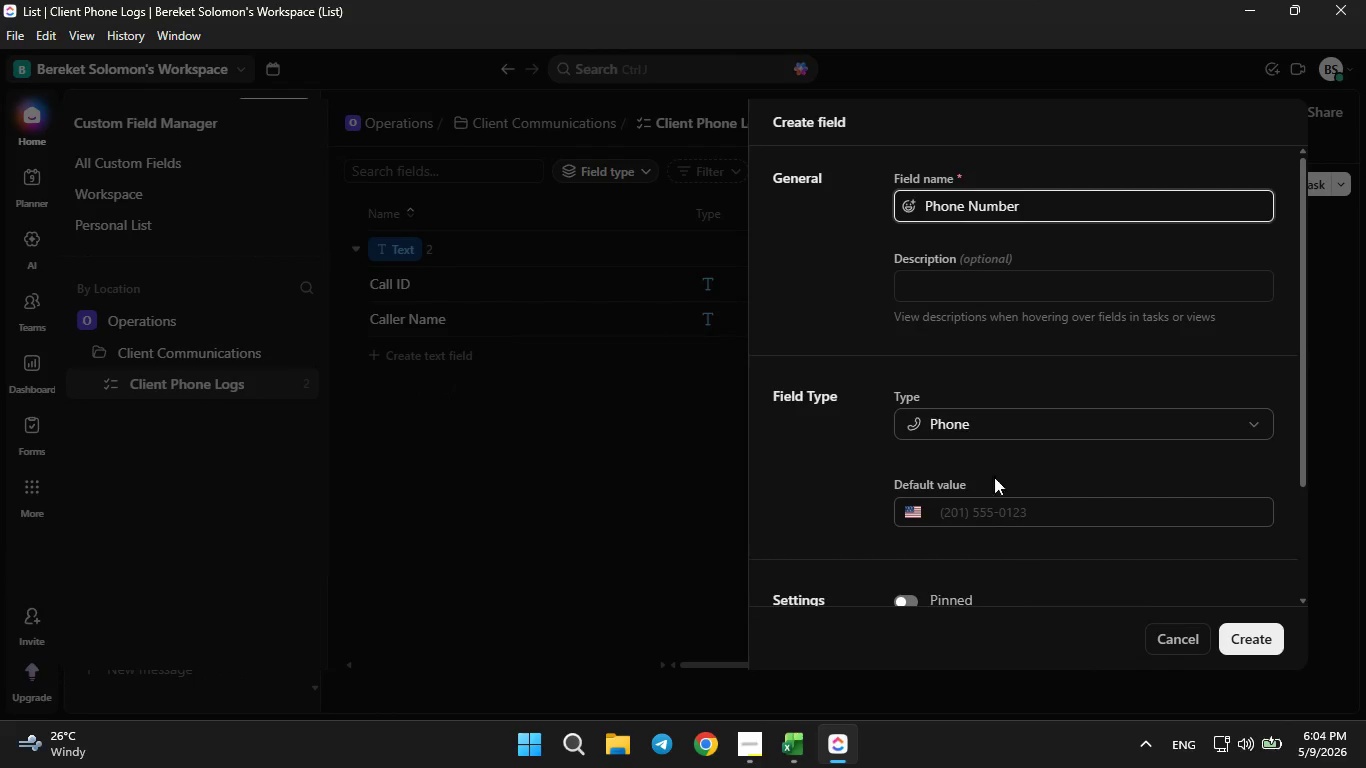 
left_click([973, 512])
 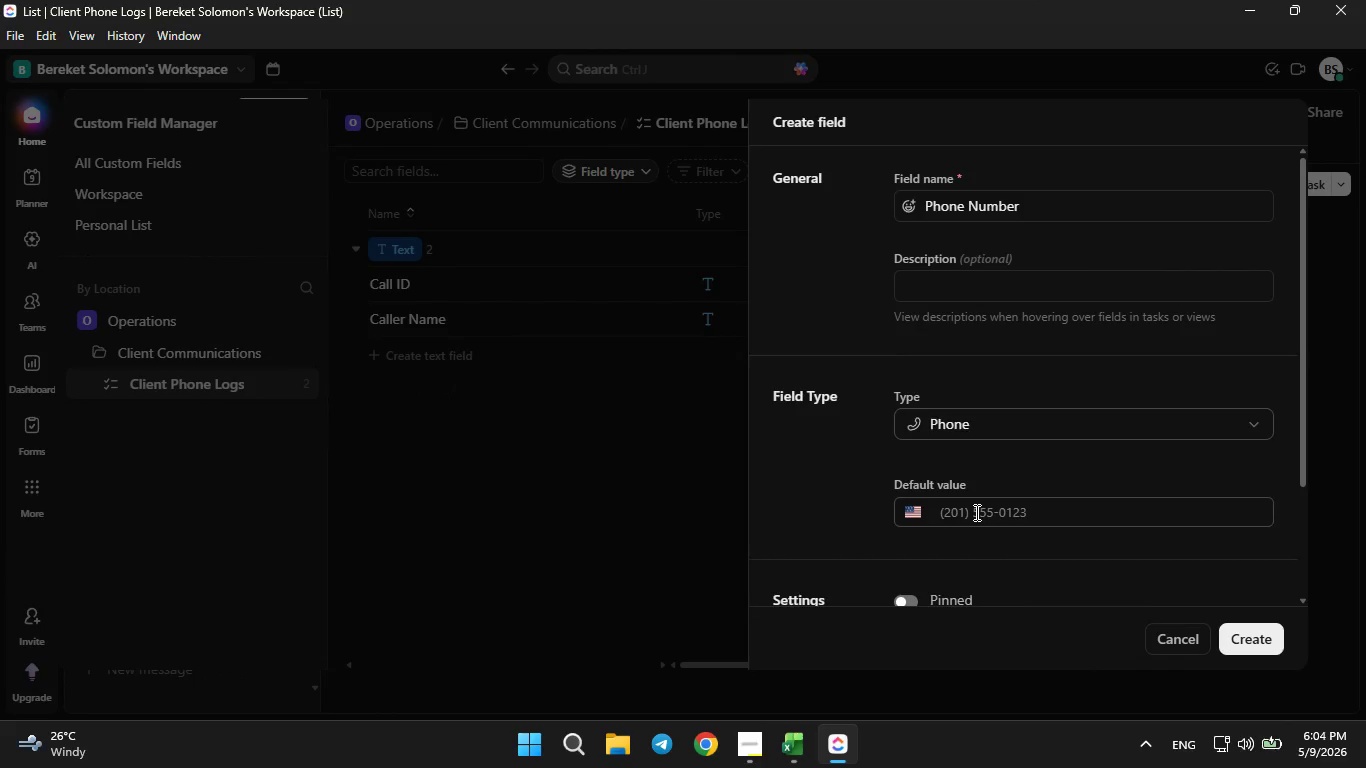 
key(Control+V)
 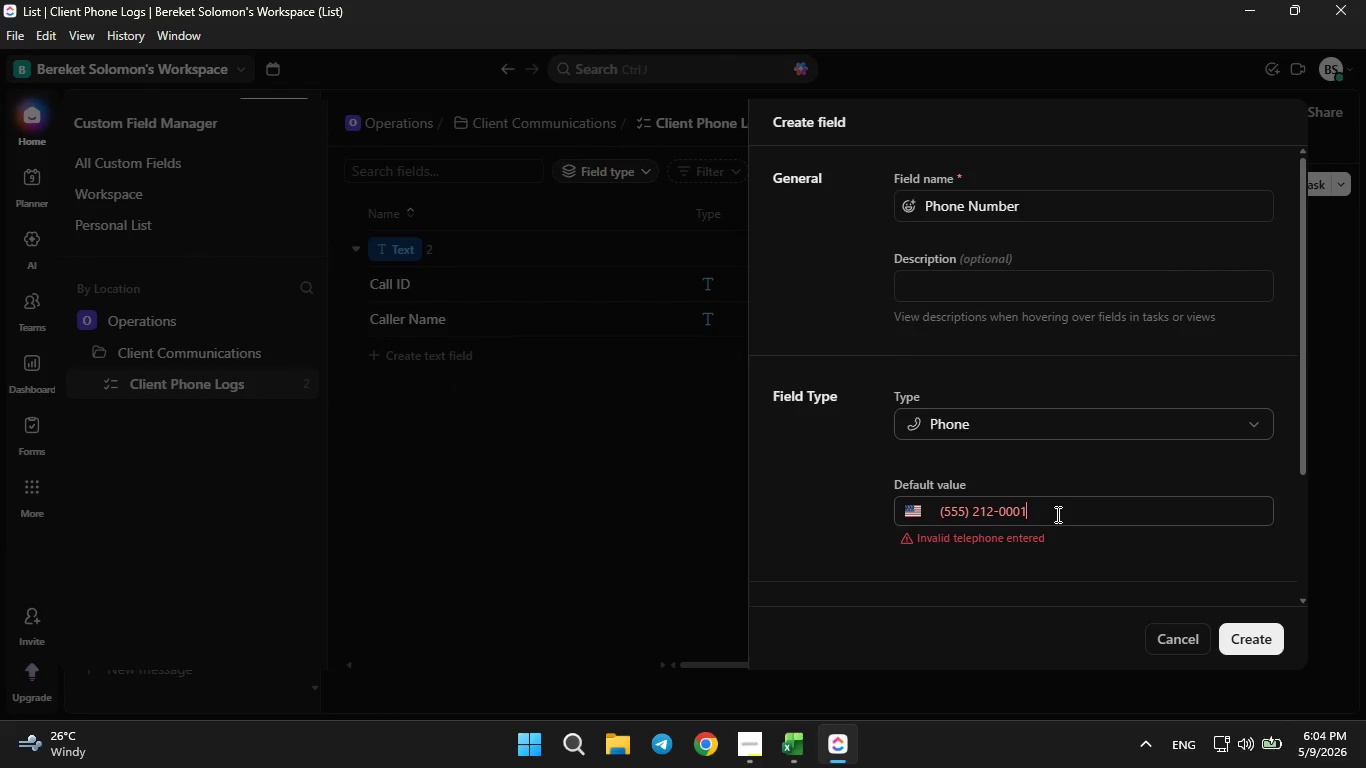 
hold_key(key=Backspace, duration=1.08)
 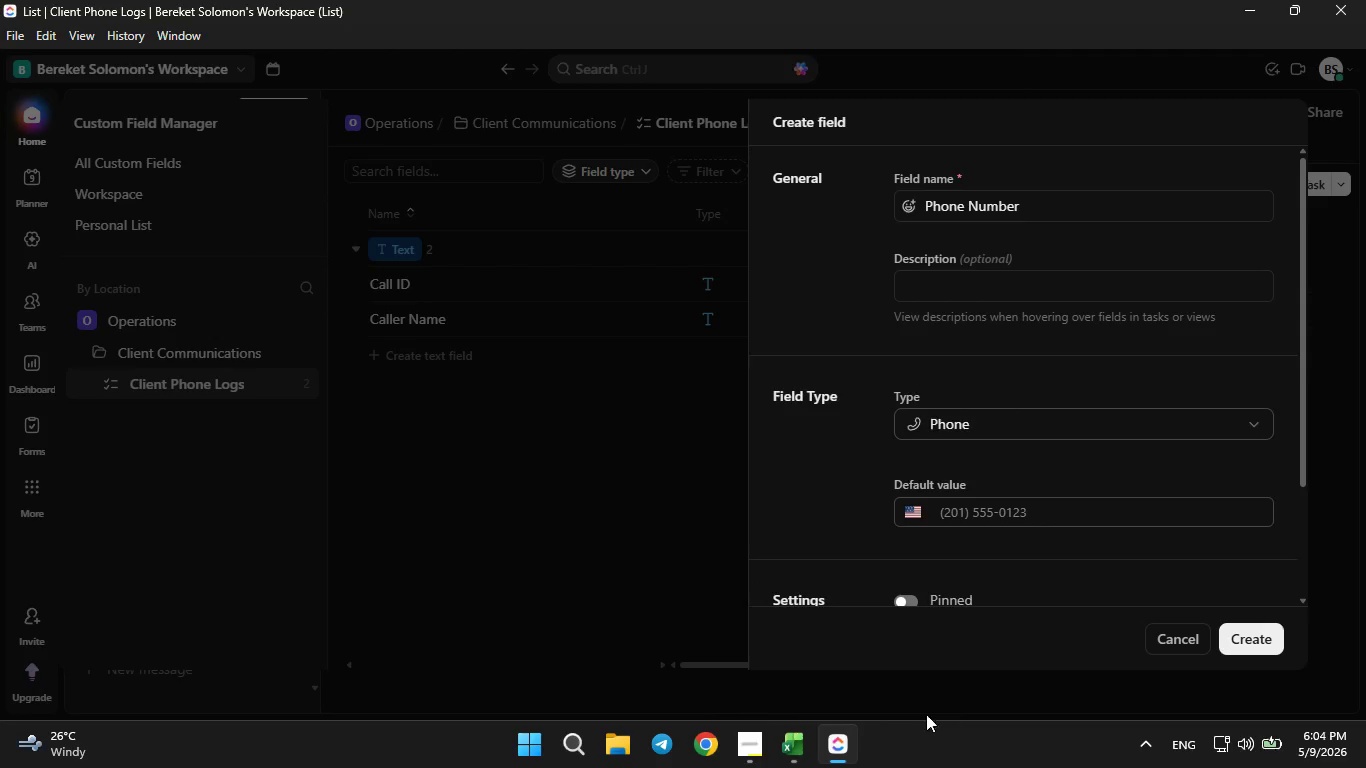 
hold_key(key=Backspace, duration=5.45)
 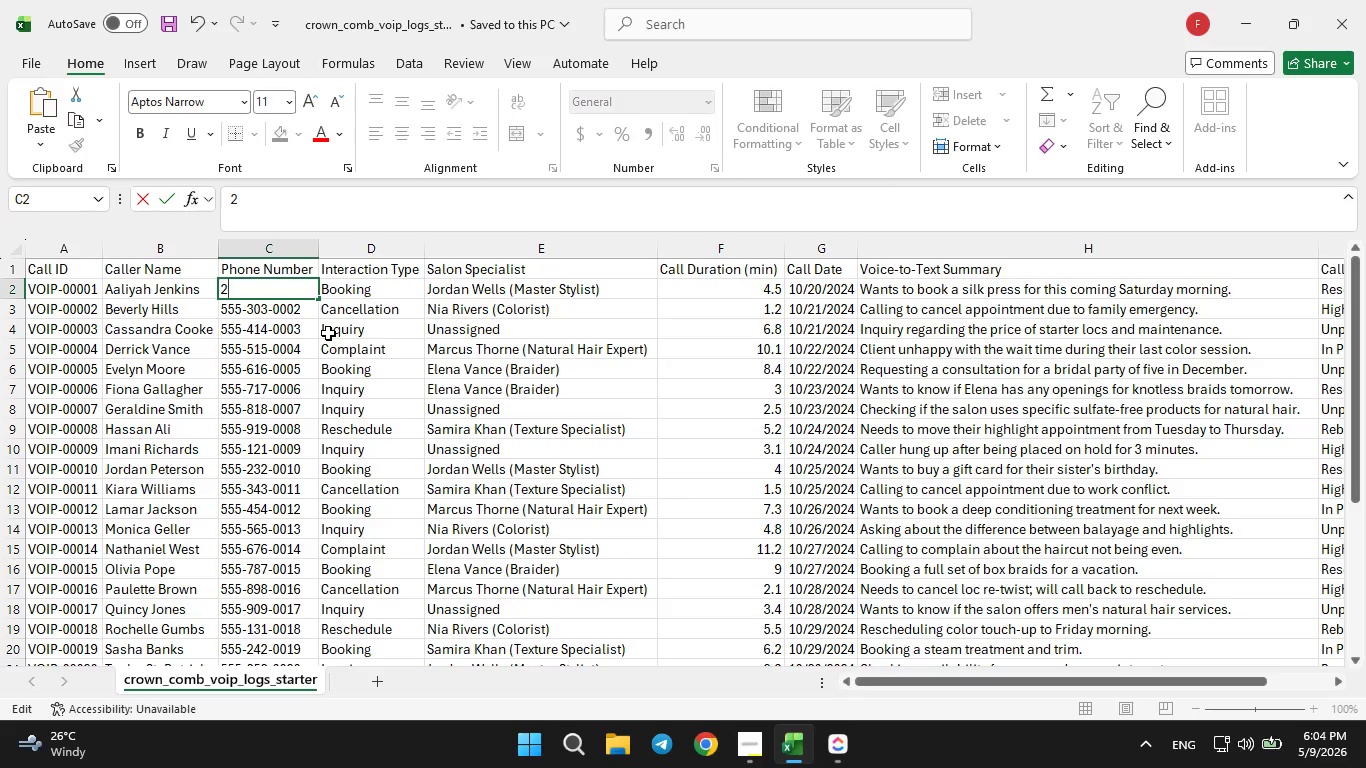 
left_click([794, 755])
 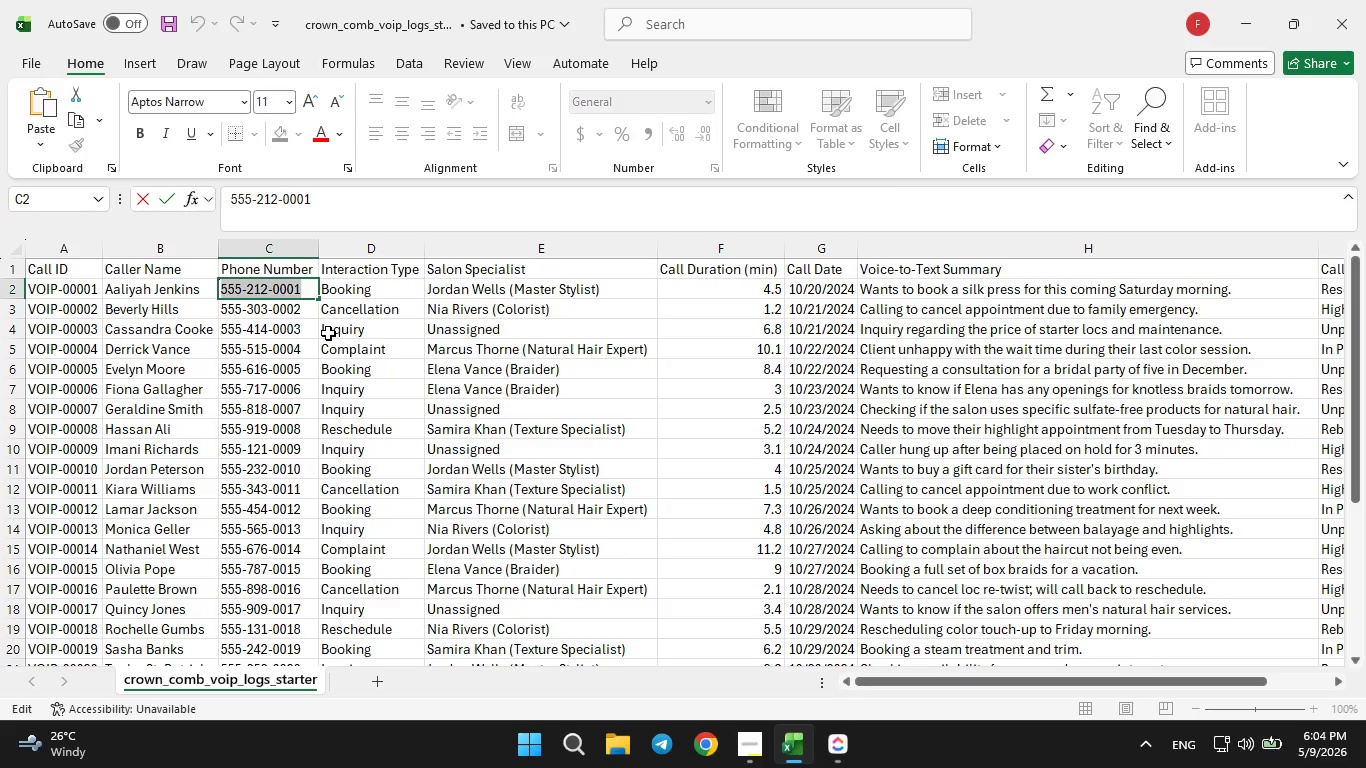 
type(201 555-0123)
 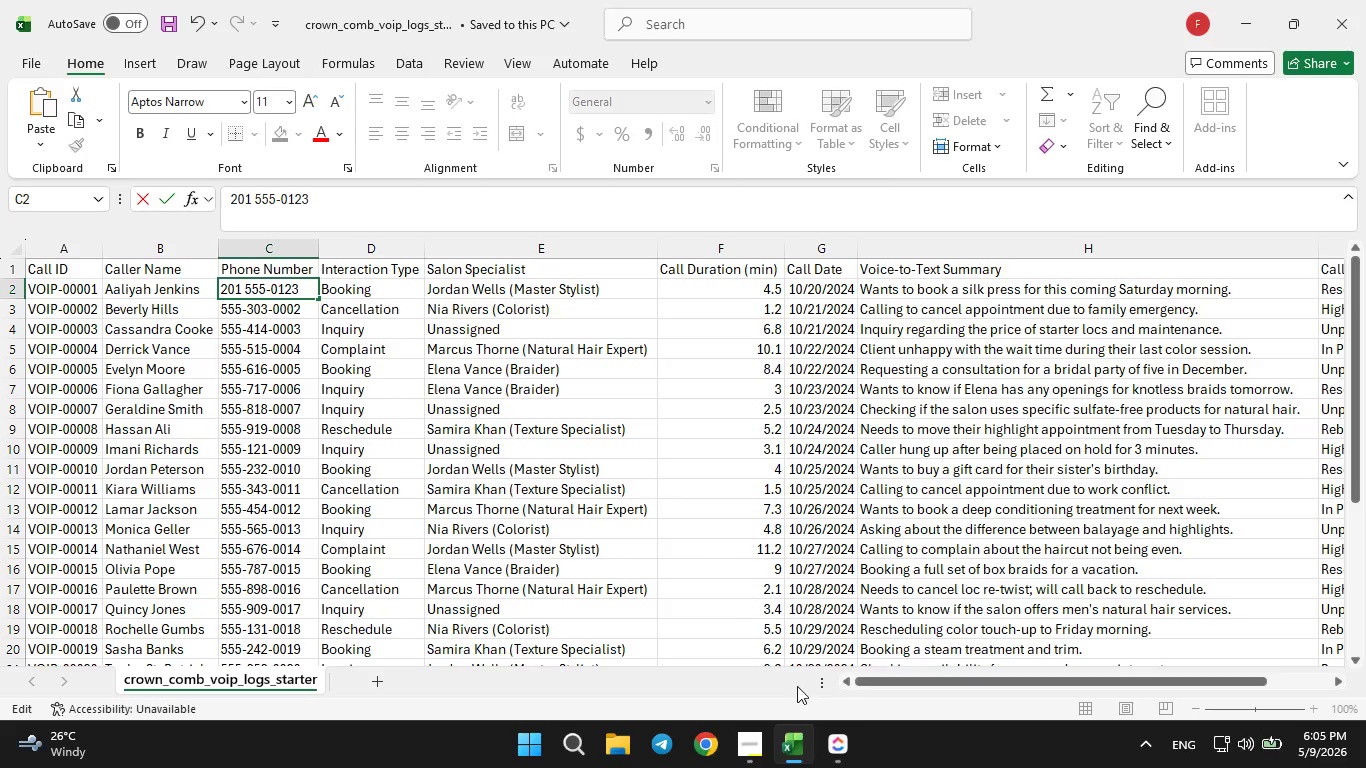 
left_click([847, 747])
 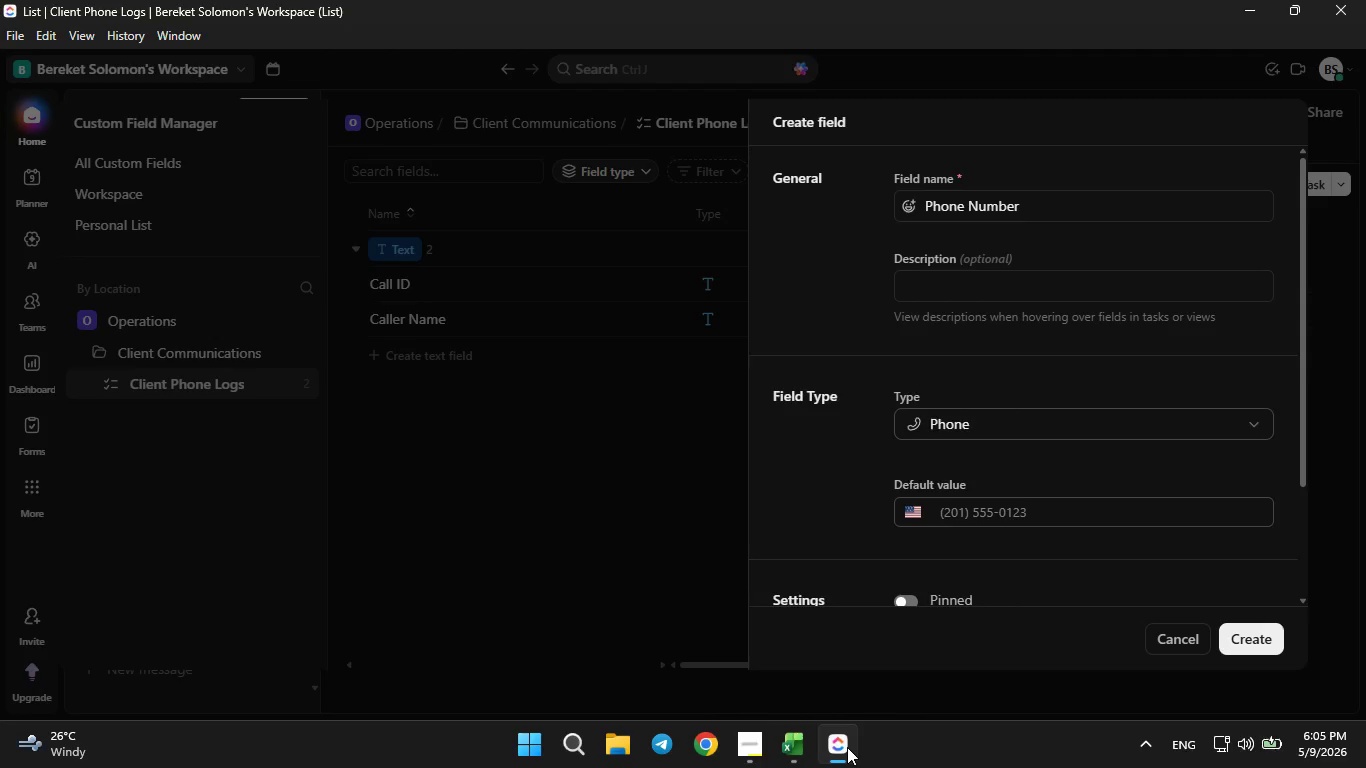 
left_click([847, 747])
 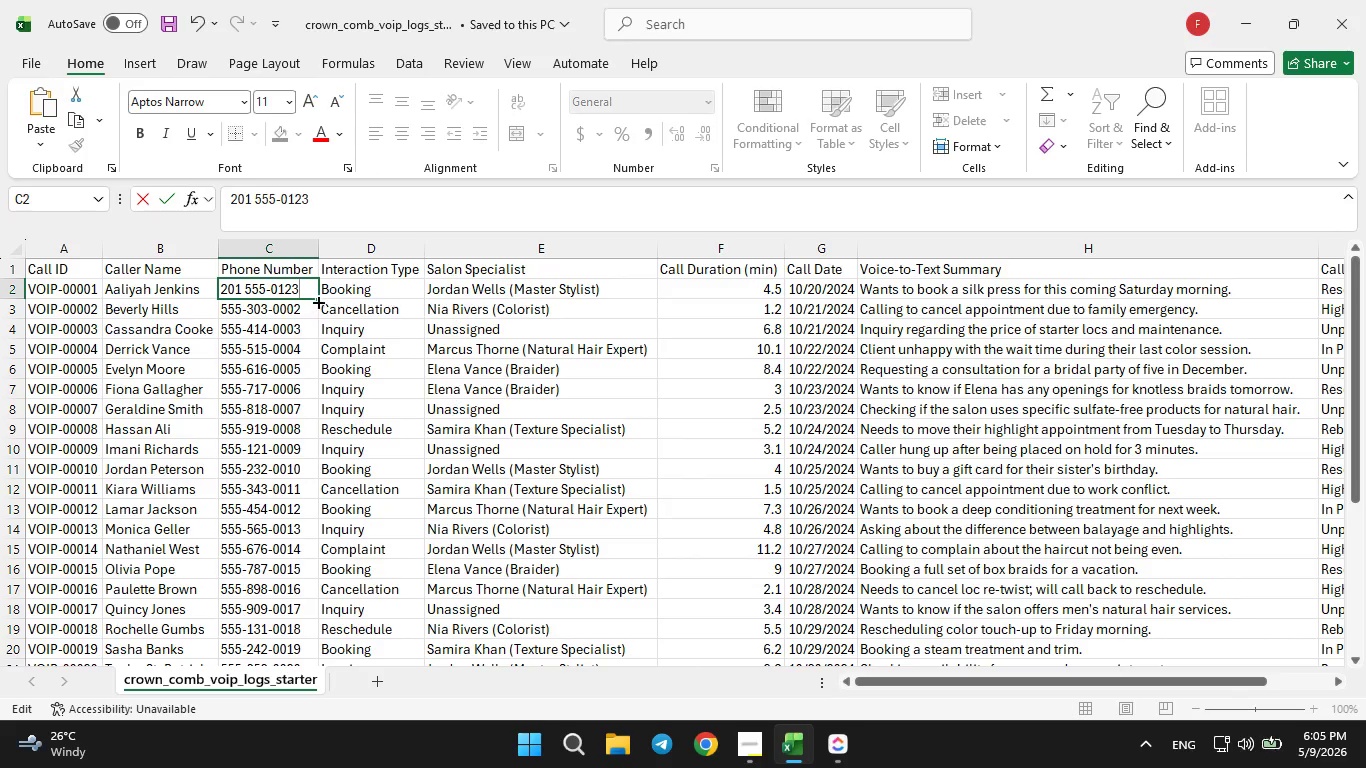 
left_click_drag(start_coordinate=[318, 296], to_coordinate=[303, 640])
 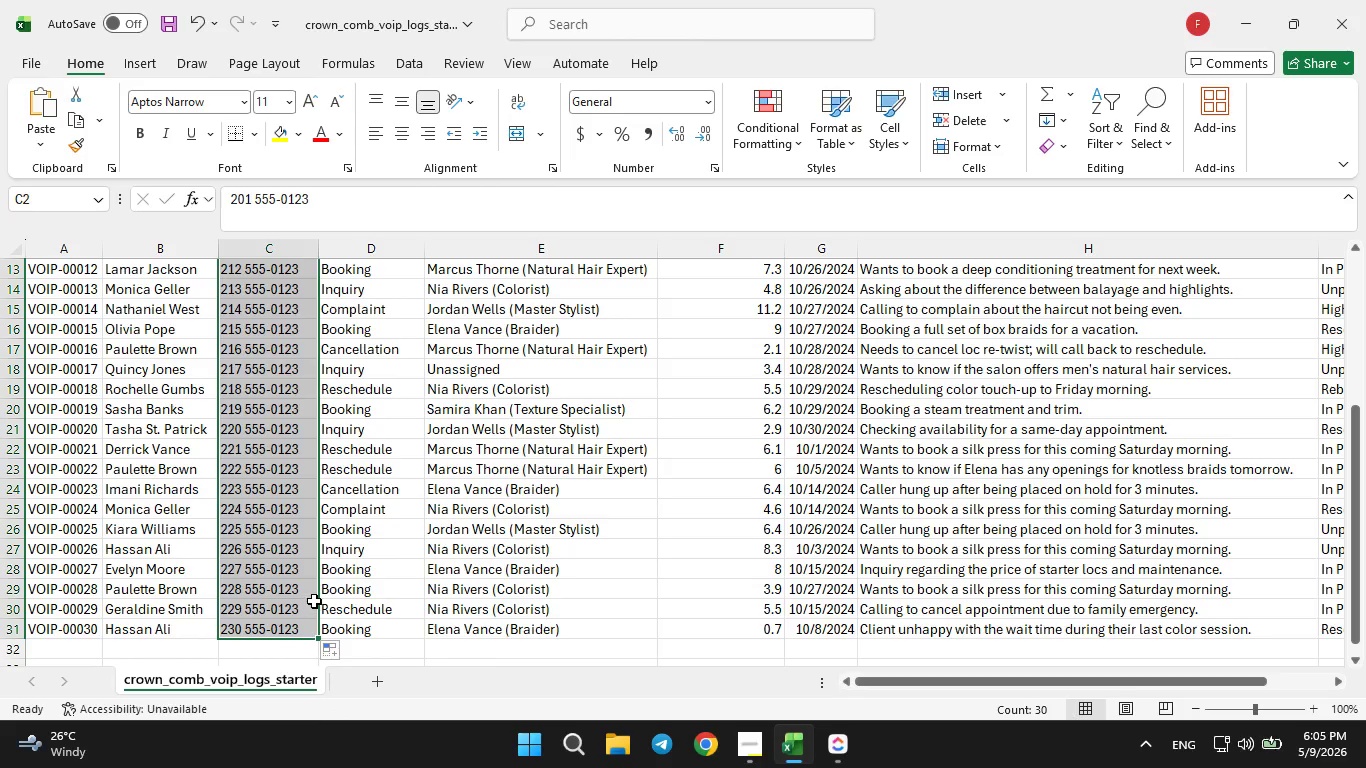 
scroll: coordinate [314, 578], scroll_direction: up, amount: 9.0
 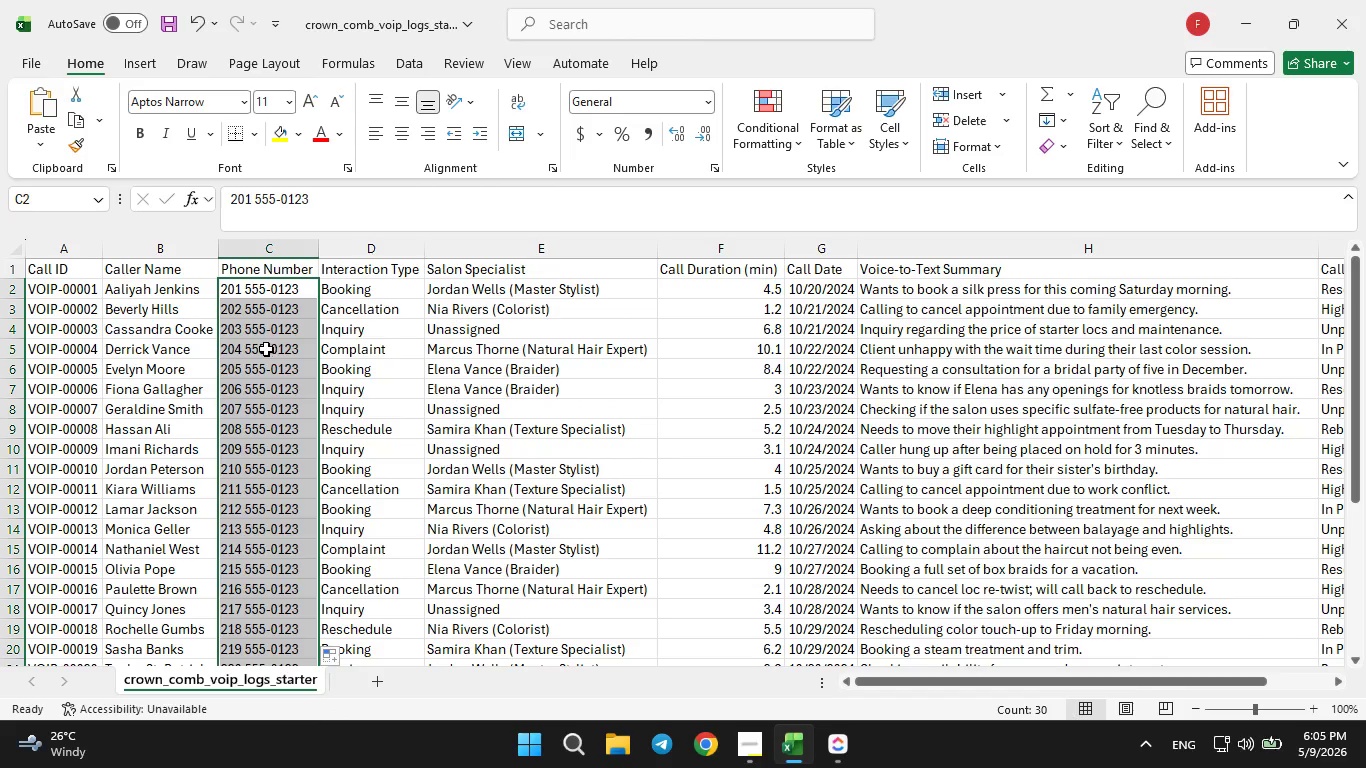 
scroll: coordinate [266, 350], scroll_direction: down, amount: 1.0
 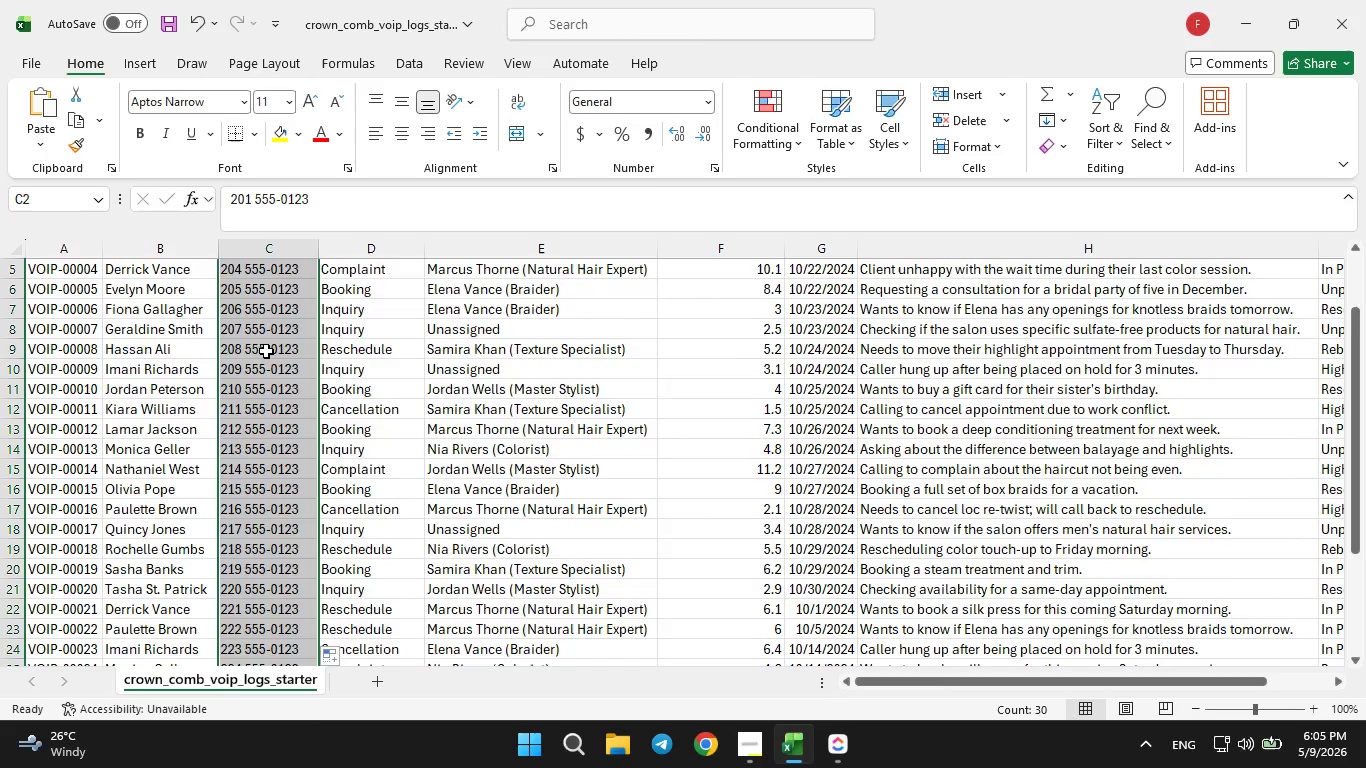 
scroll: coordinate [265, 357], scroll_direction: up, amount: 2.0
 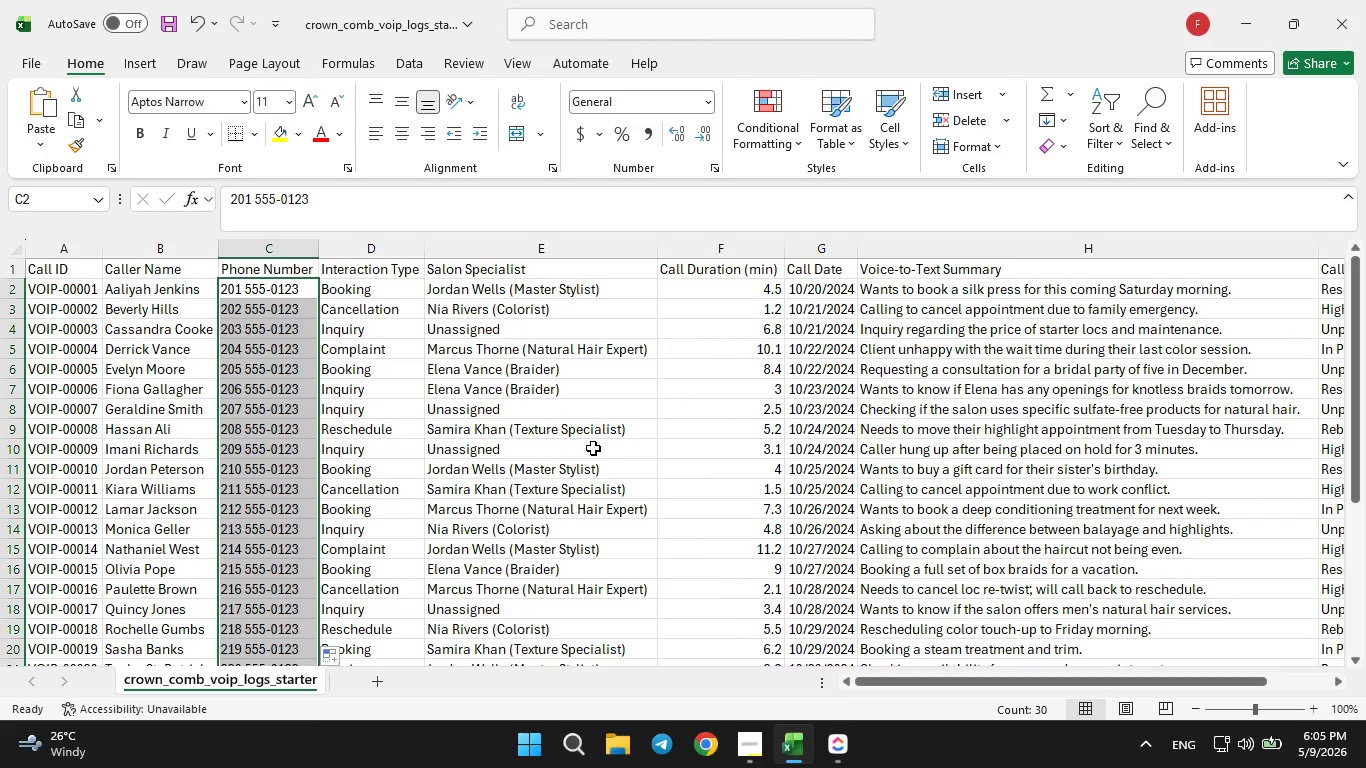 
key(Control+S)
 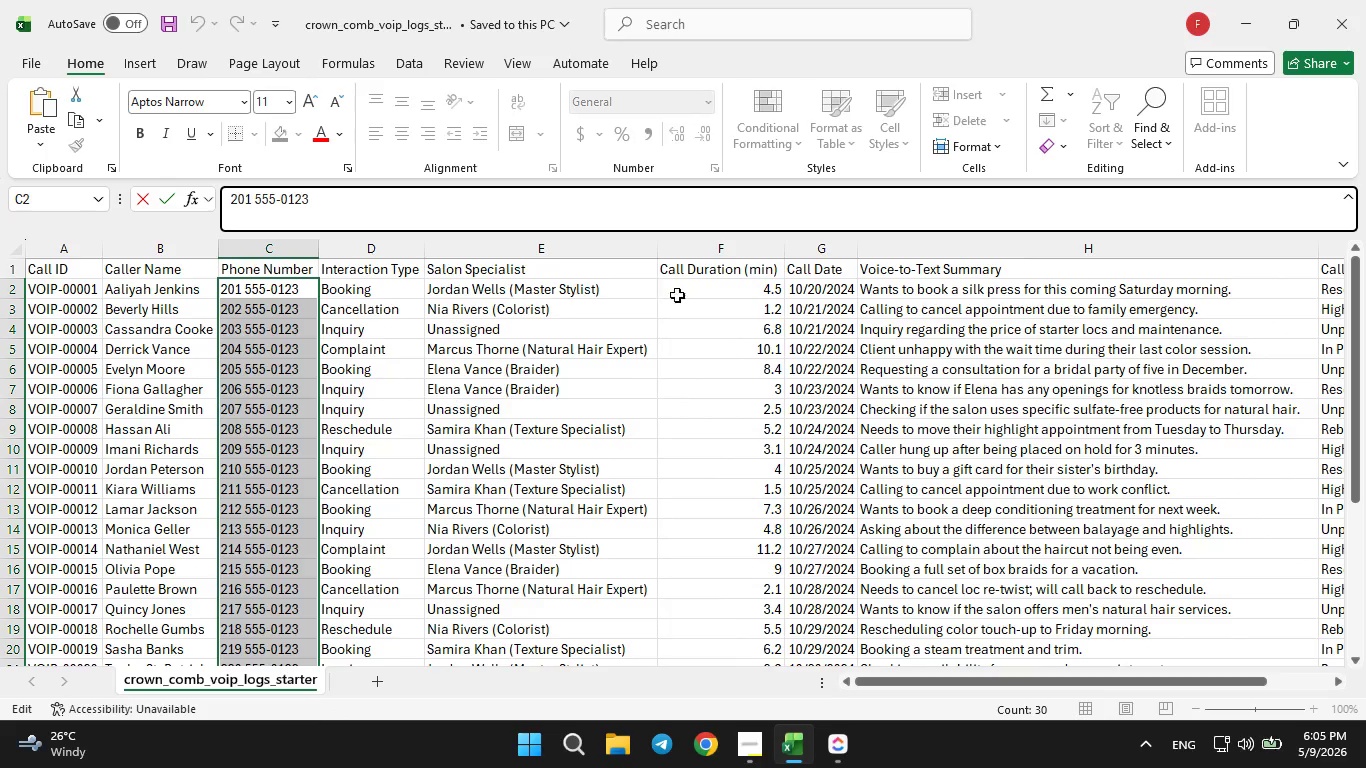 
left_click([729, 413])
 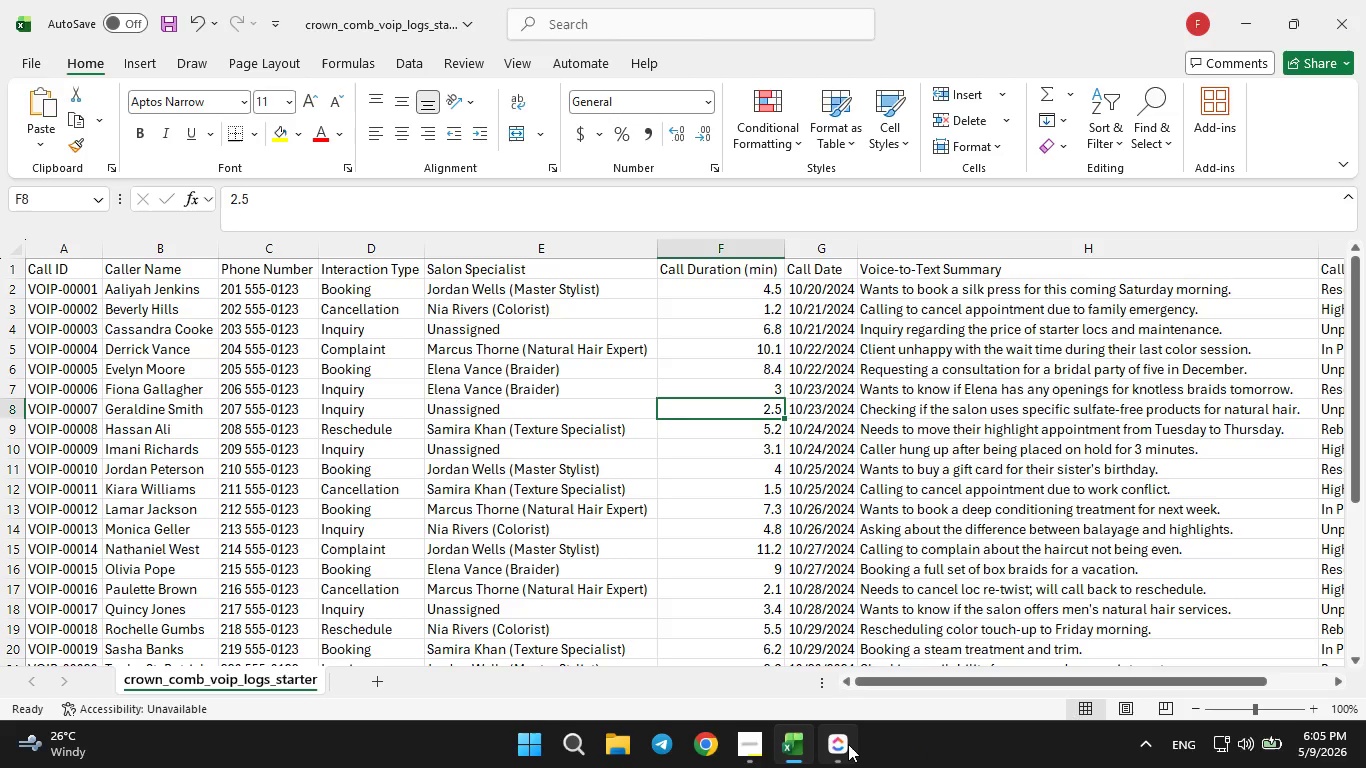 
left_click([848, 744])
 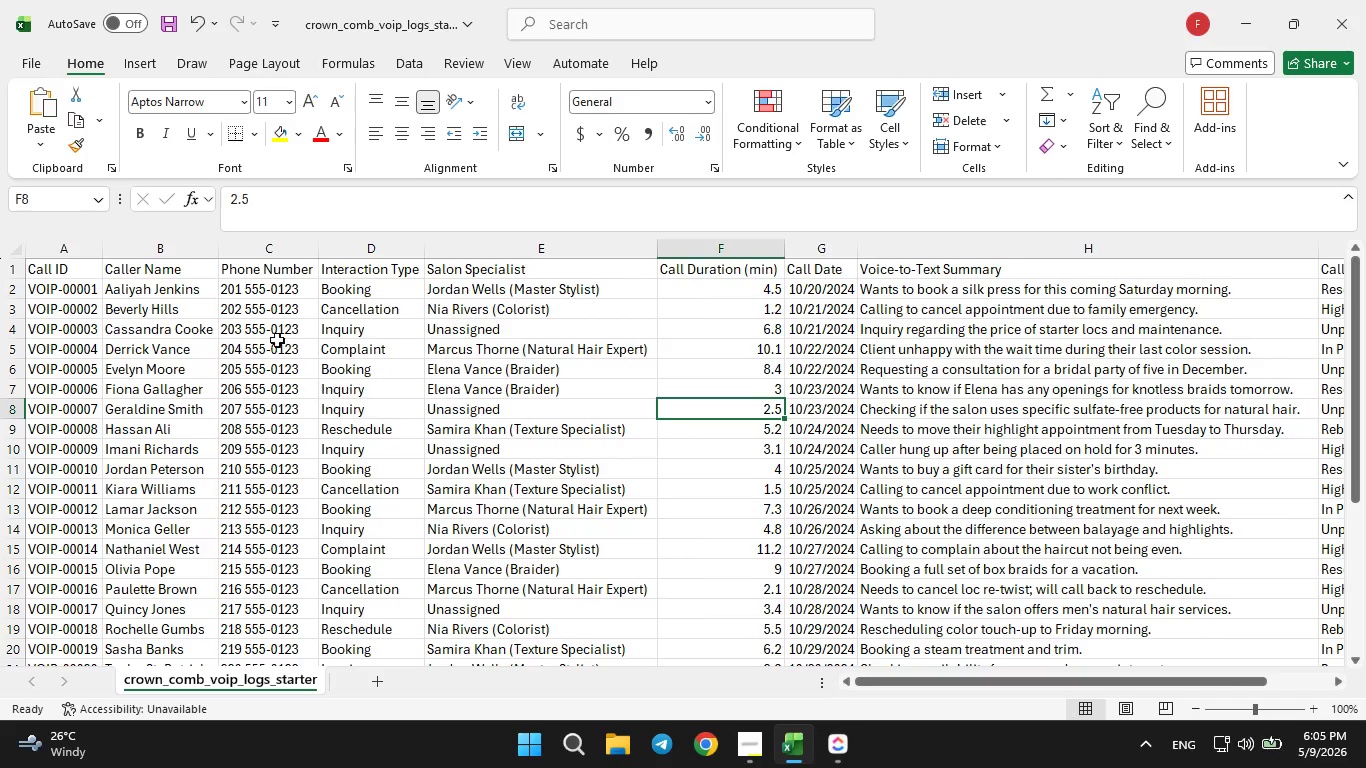 
double_click([273, 283])
 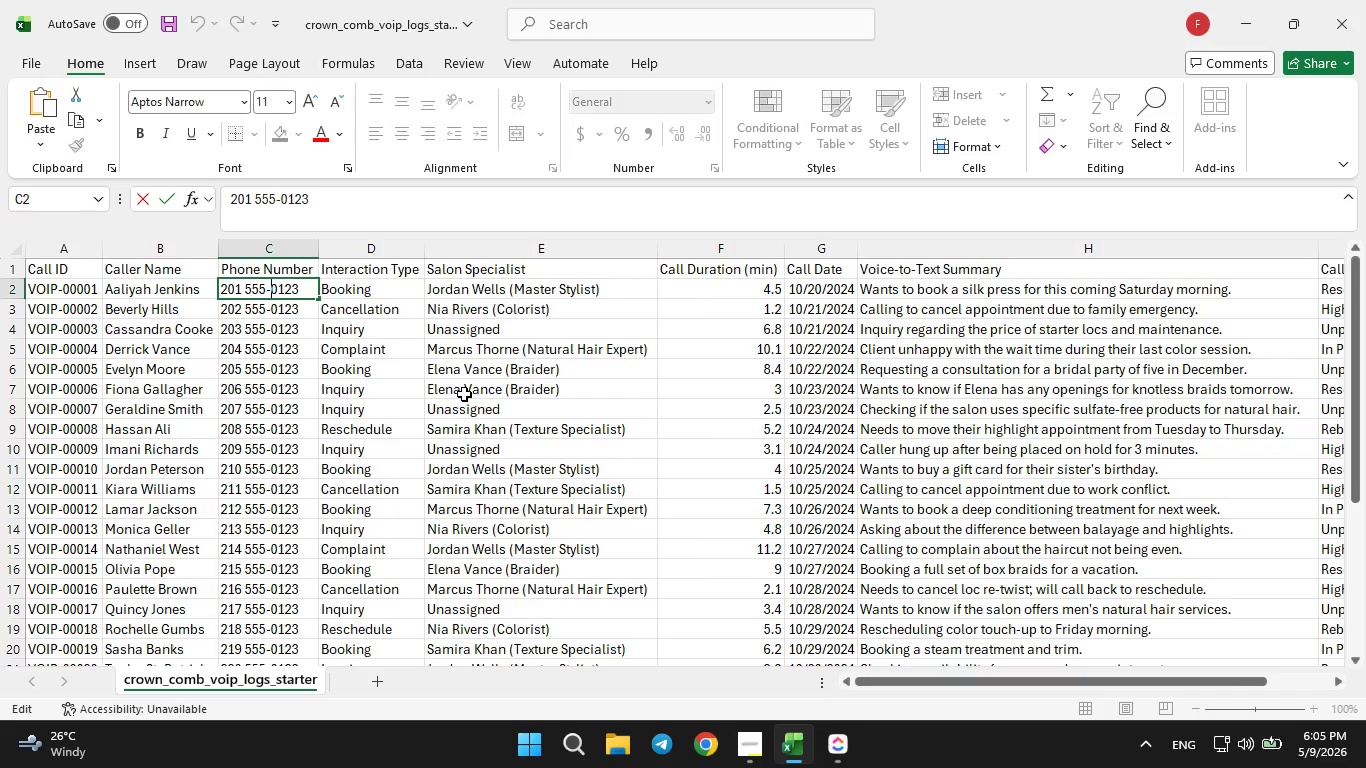 
hold_key(key=ArrowRight, duration=0.62)
 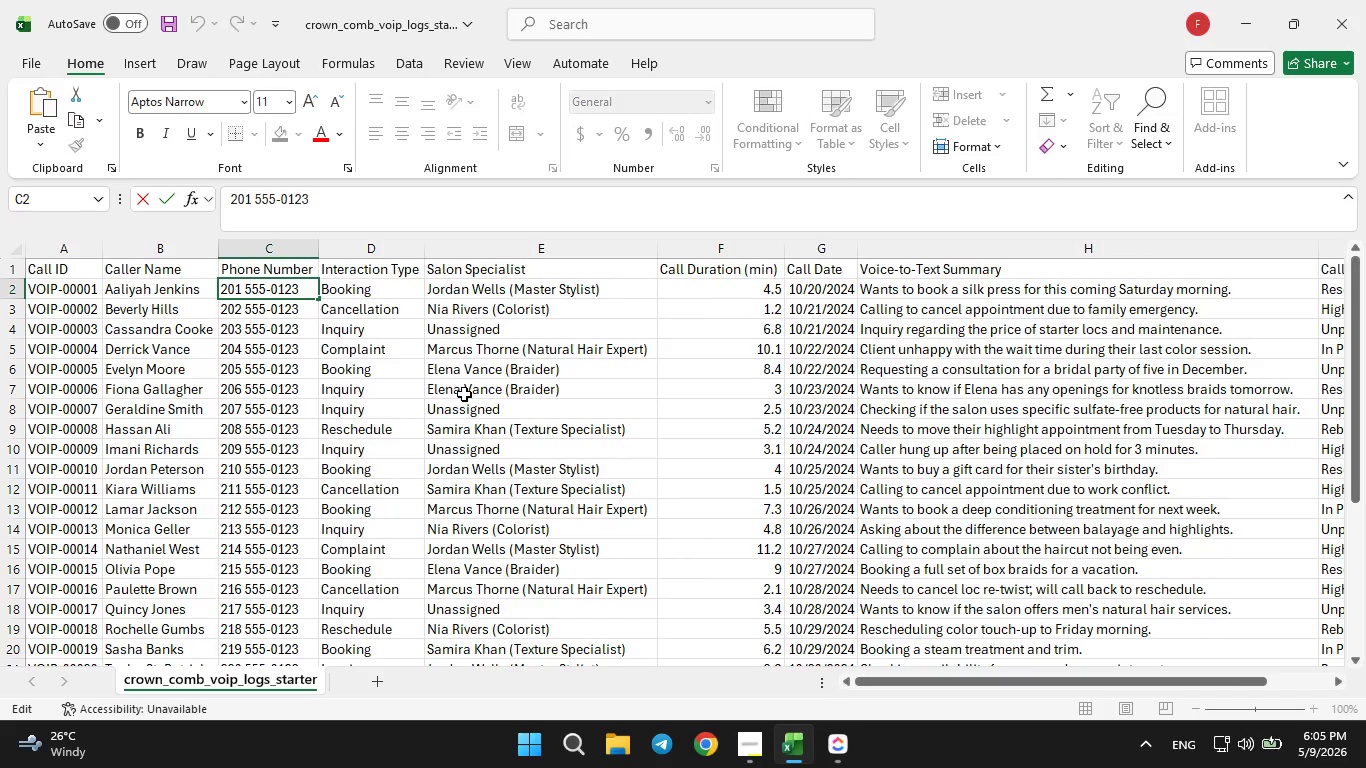 
hold_key(key=ShiftLeft, duration=1.53)
 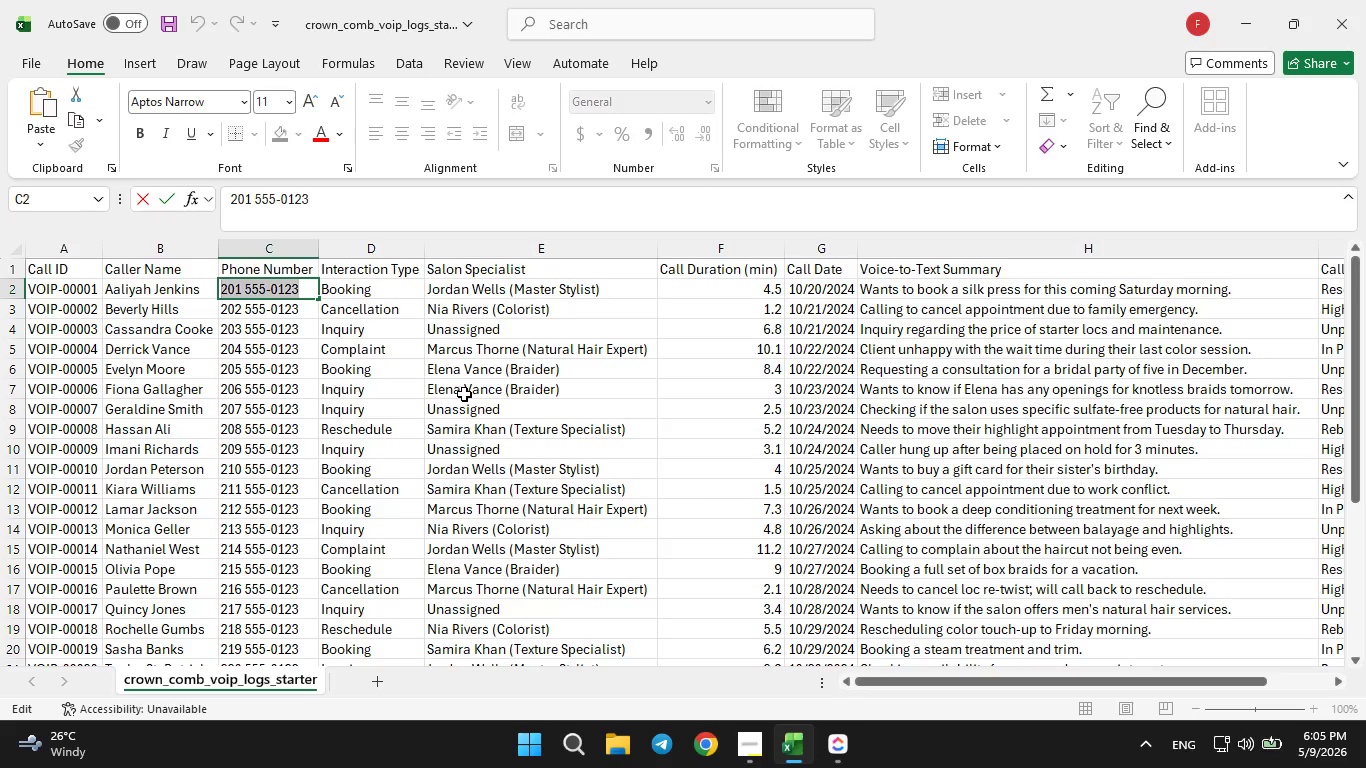 
hold_key(key=ArrowLeft, duration=0.88)
 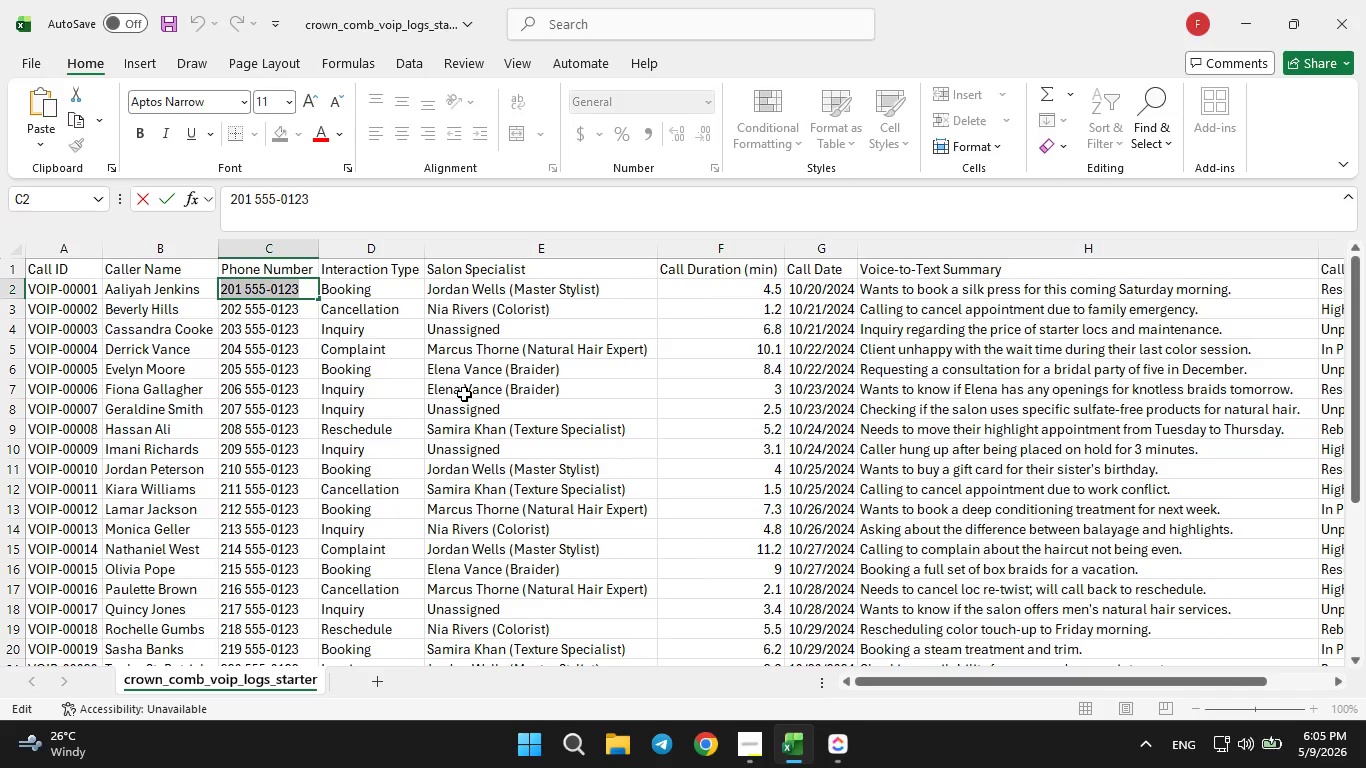 
key(Control+C)
 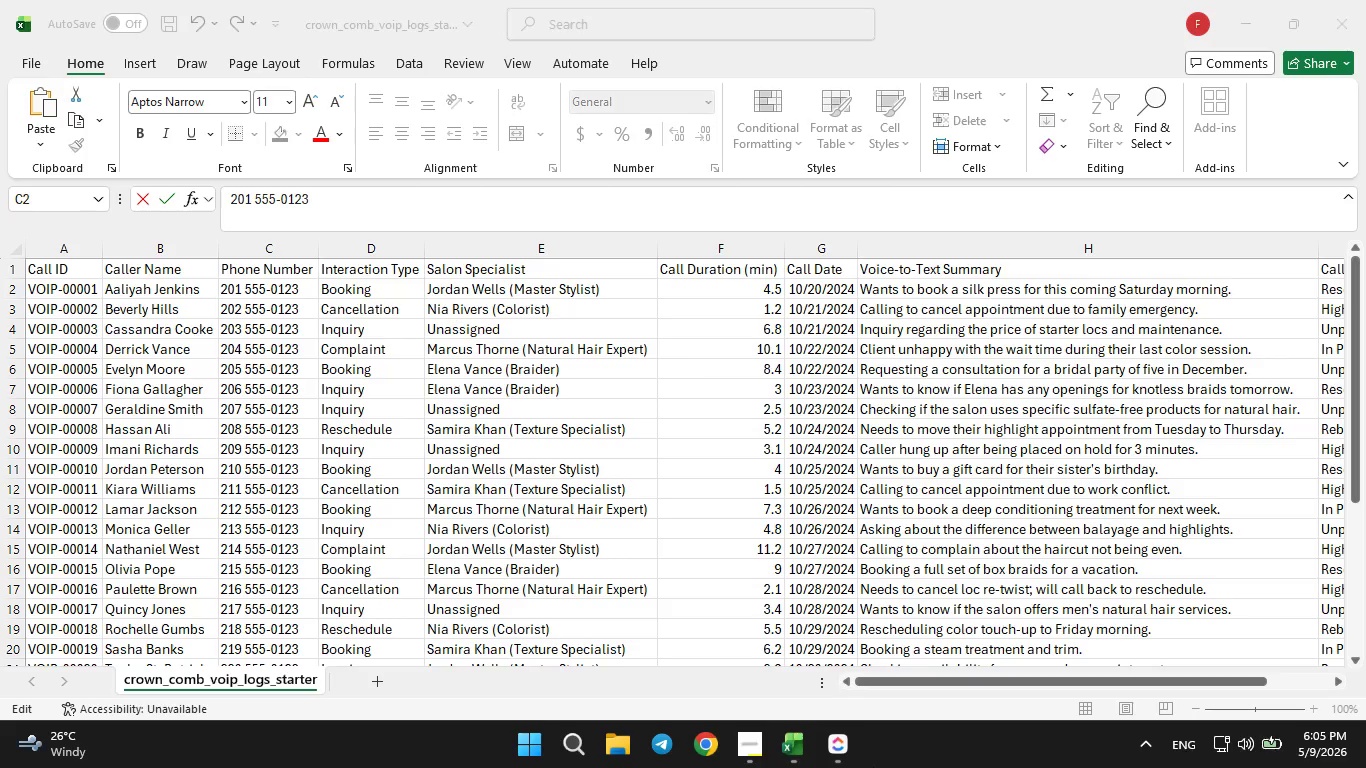 
left_click([837, 750])
 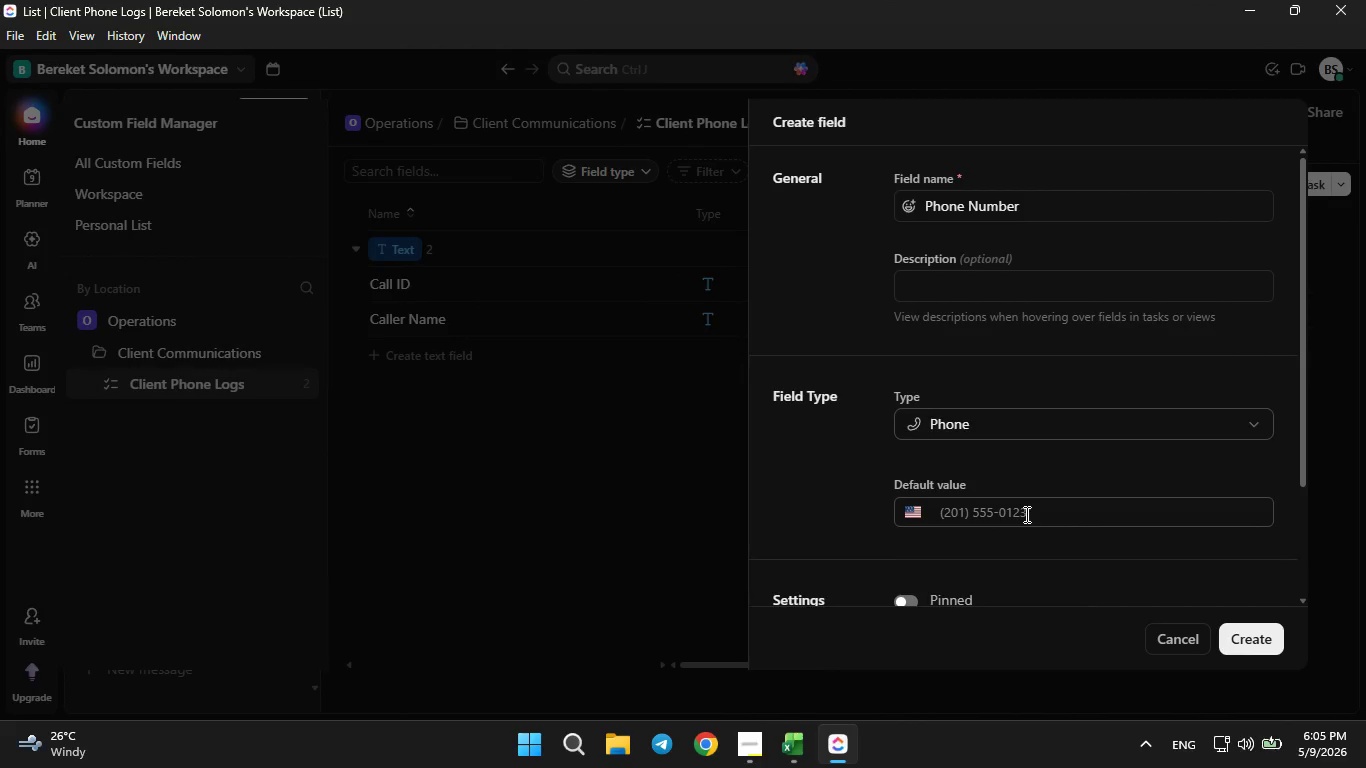 
key(Control+V)
 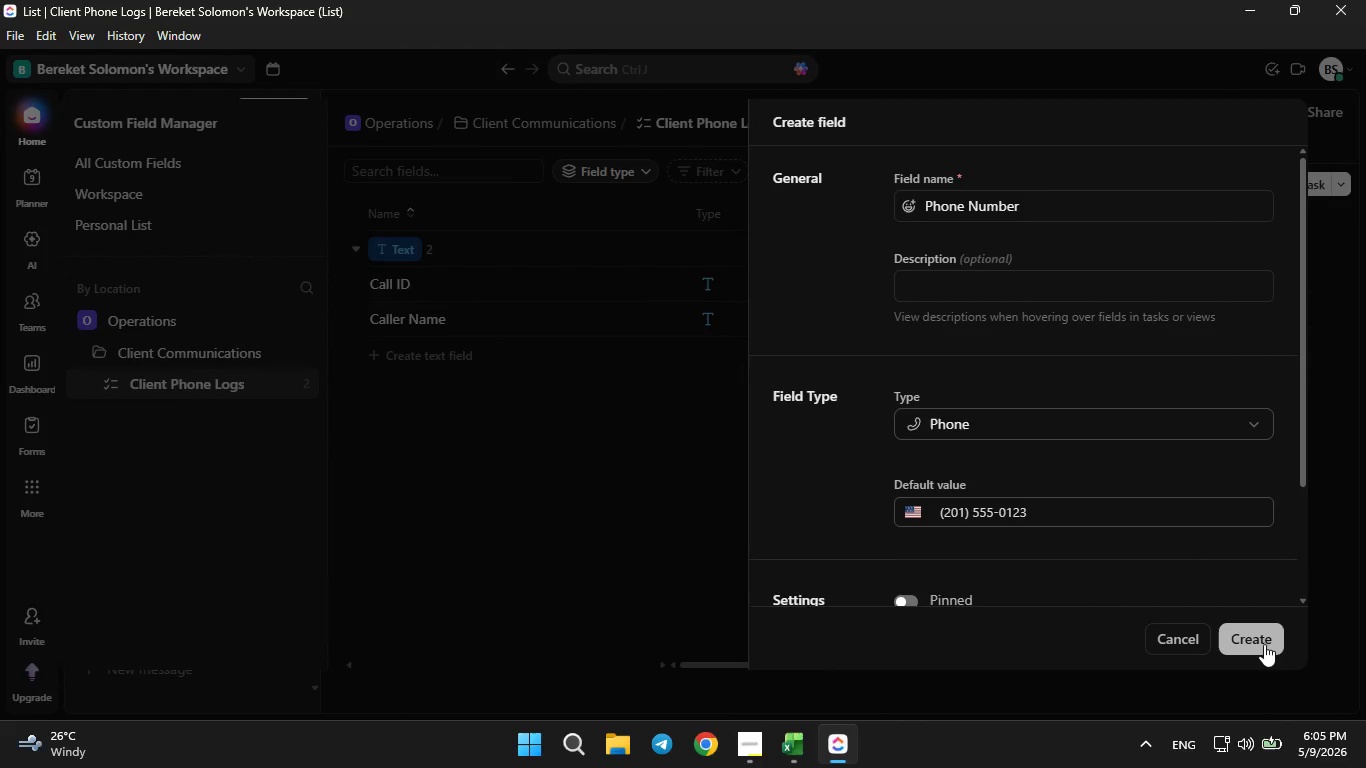 
left_click([1264, 637])
 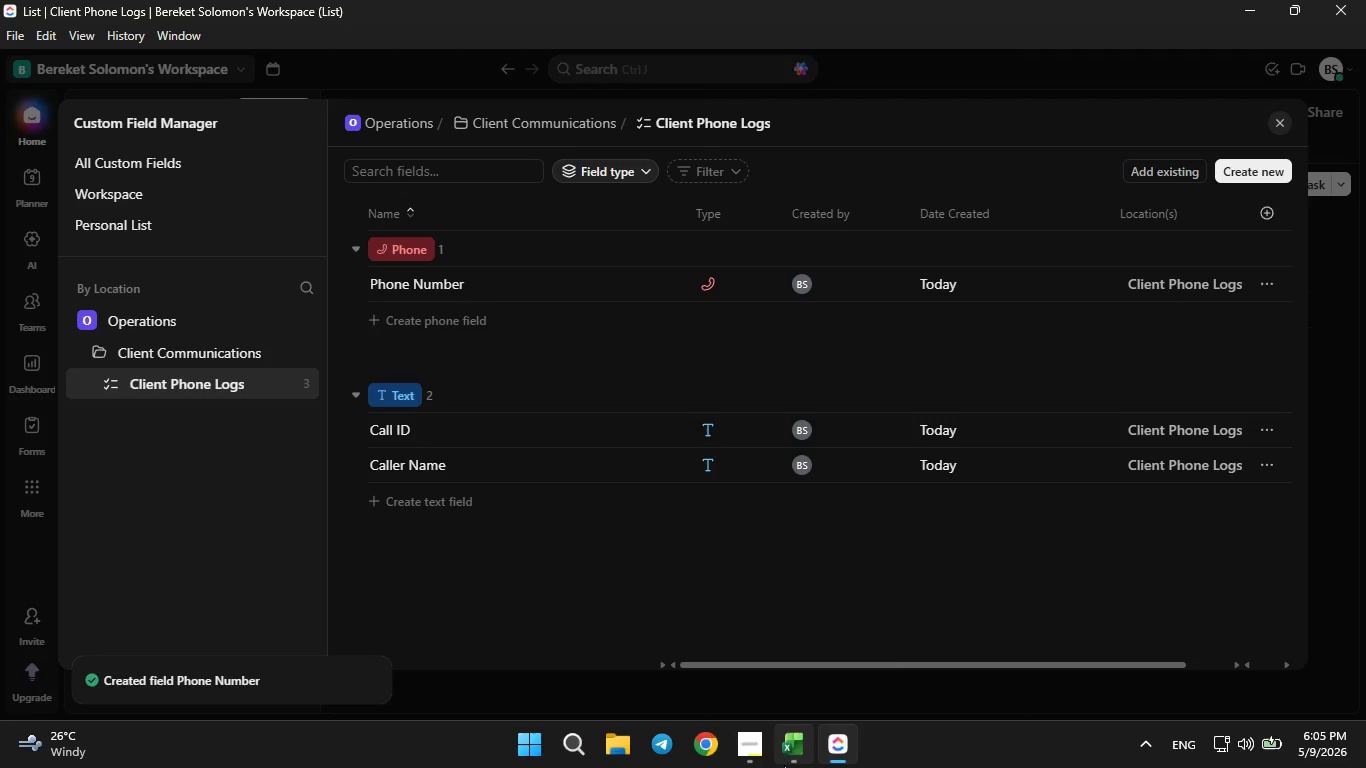 
left_click([807, 746])
 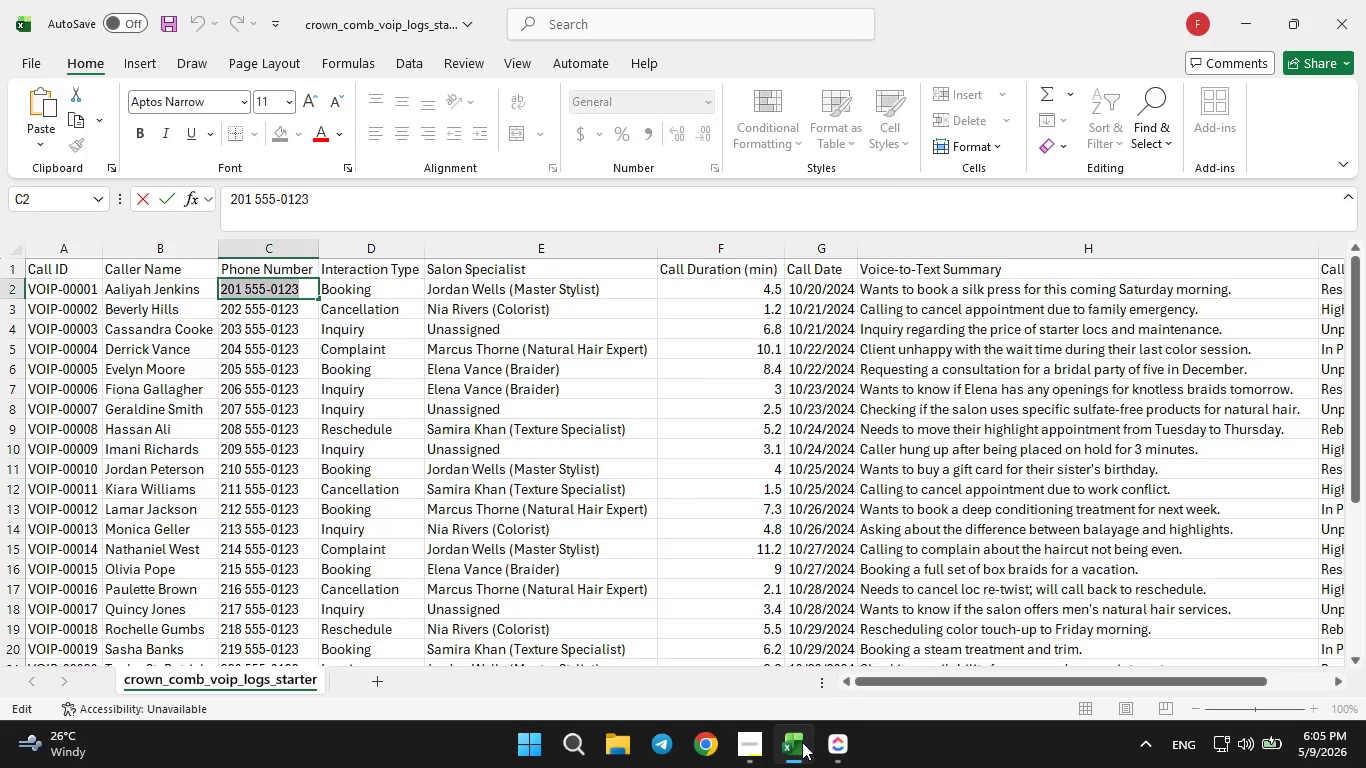 
wait(8.8)
 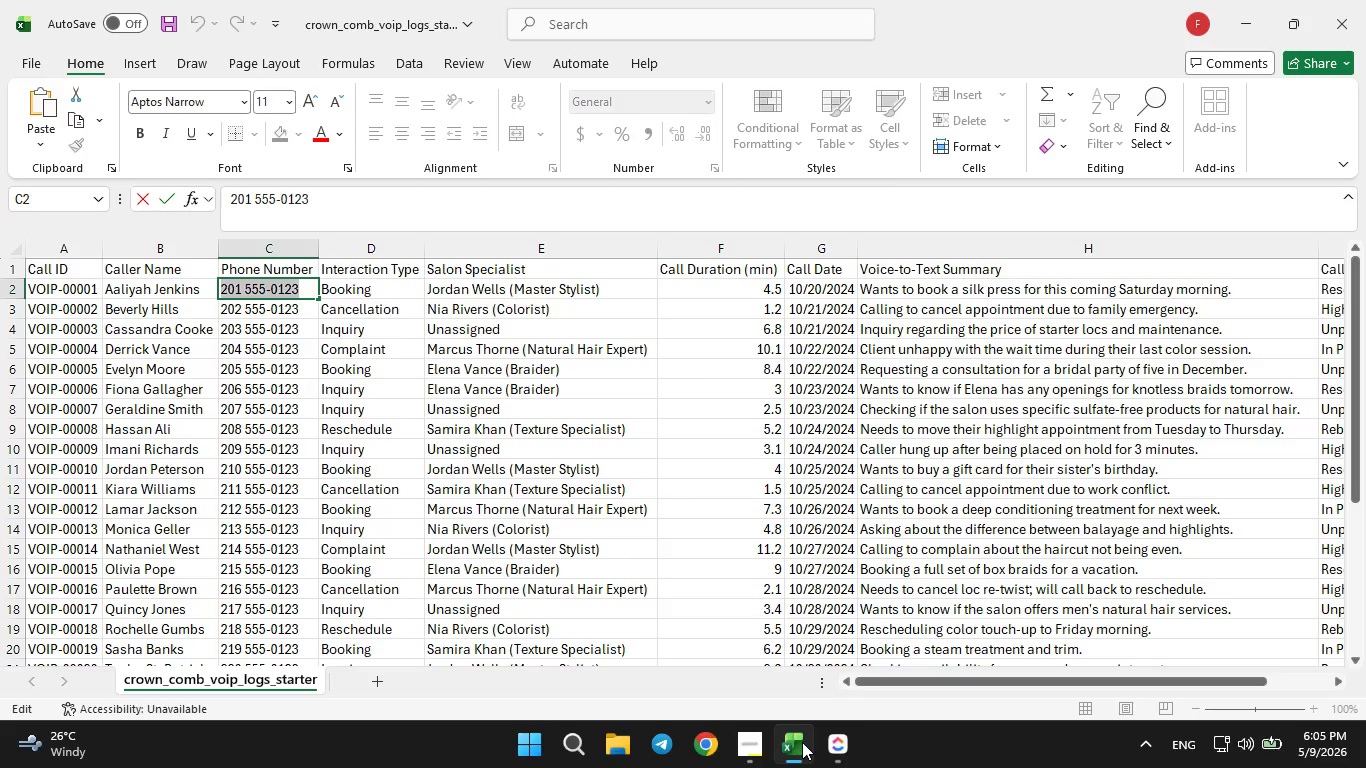 
left_click([750, 750])